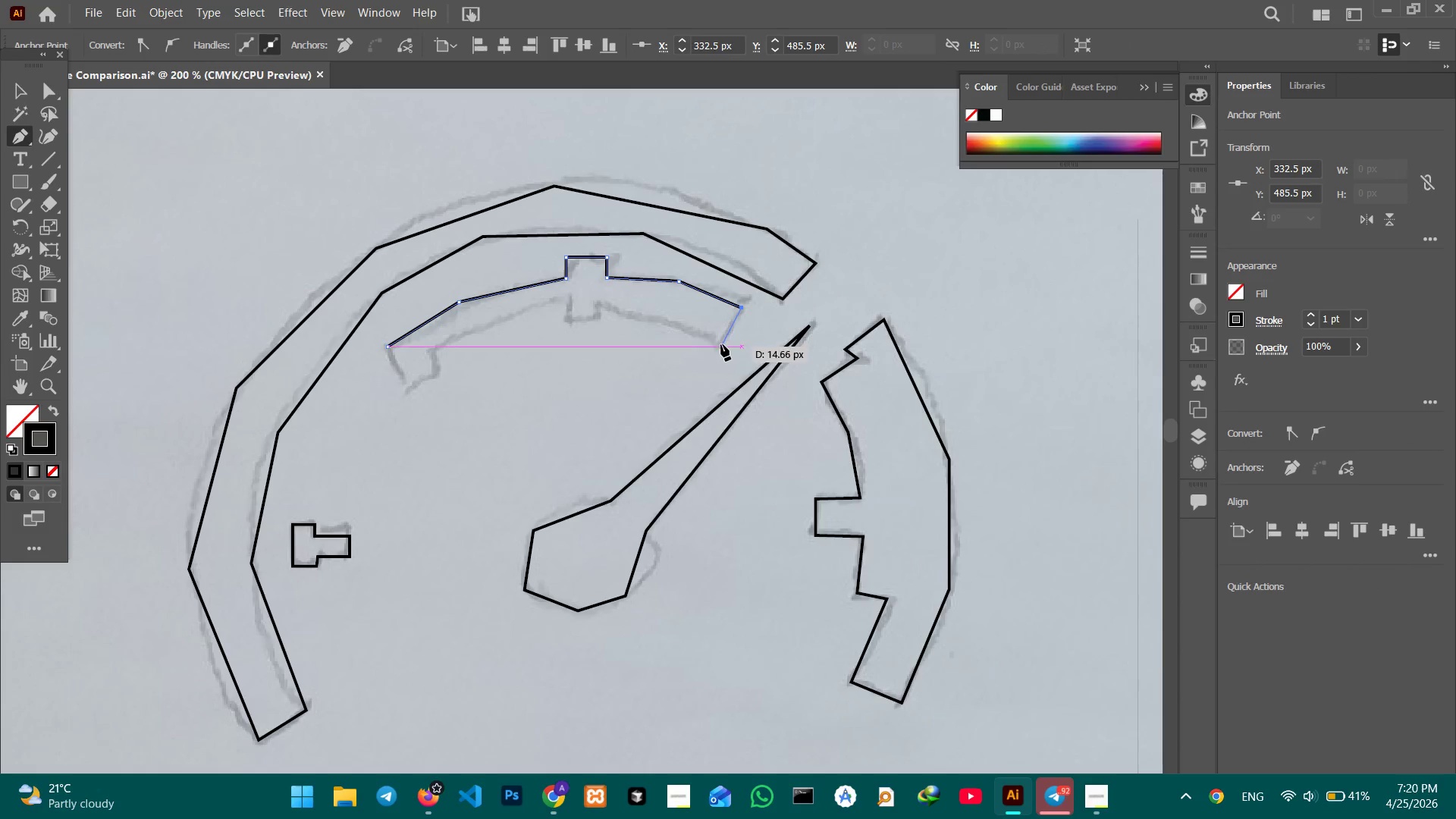 
left_click([721, 344])
 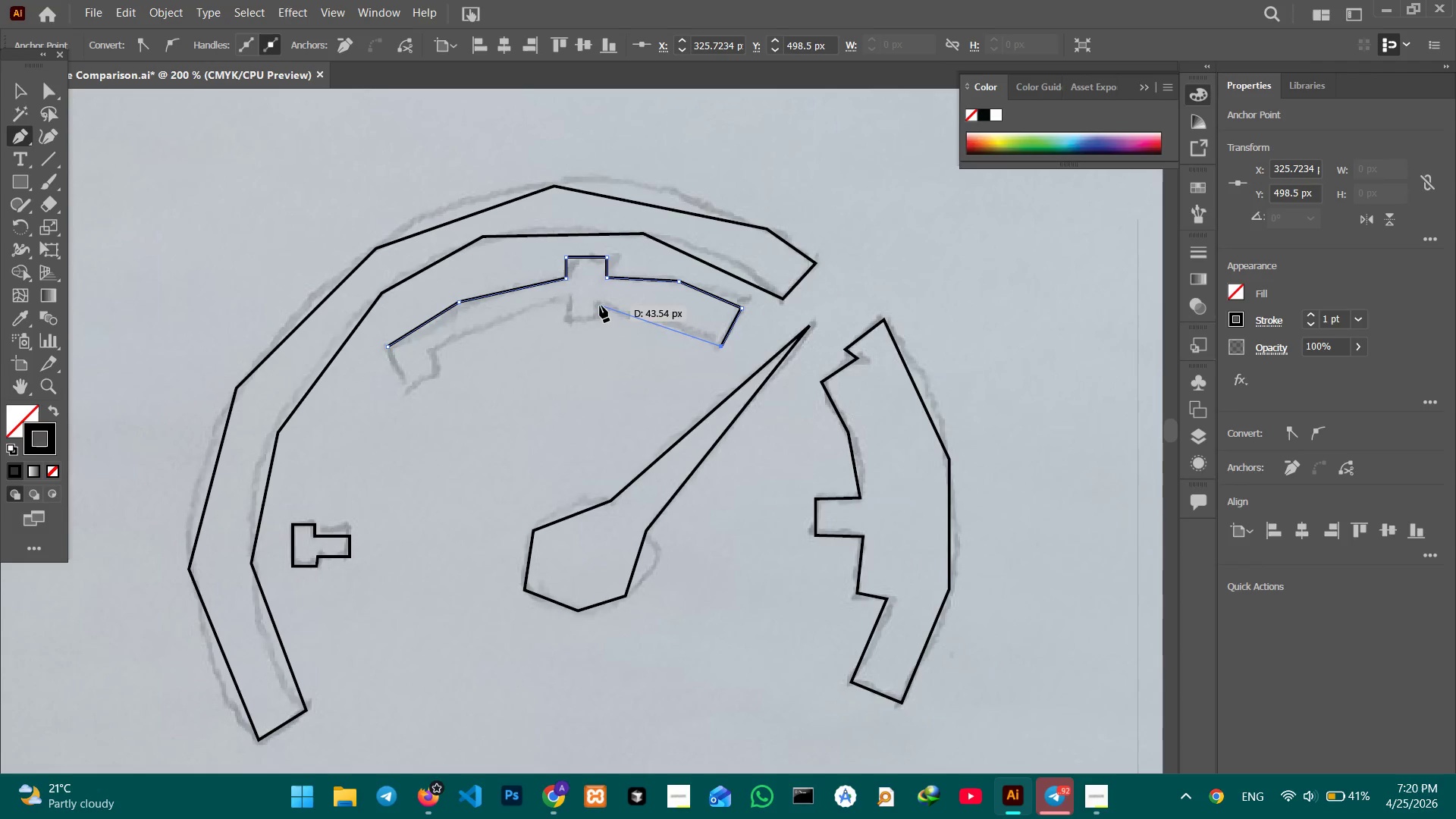 
left_click([599, 304])
 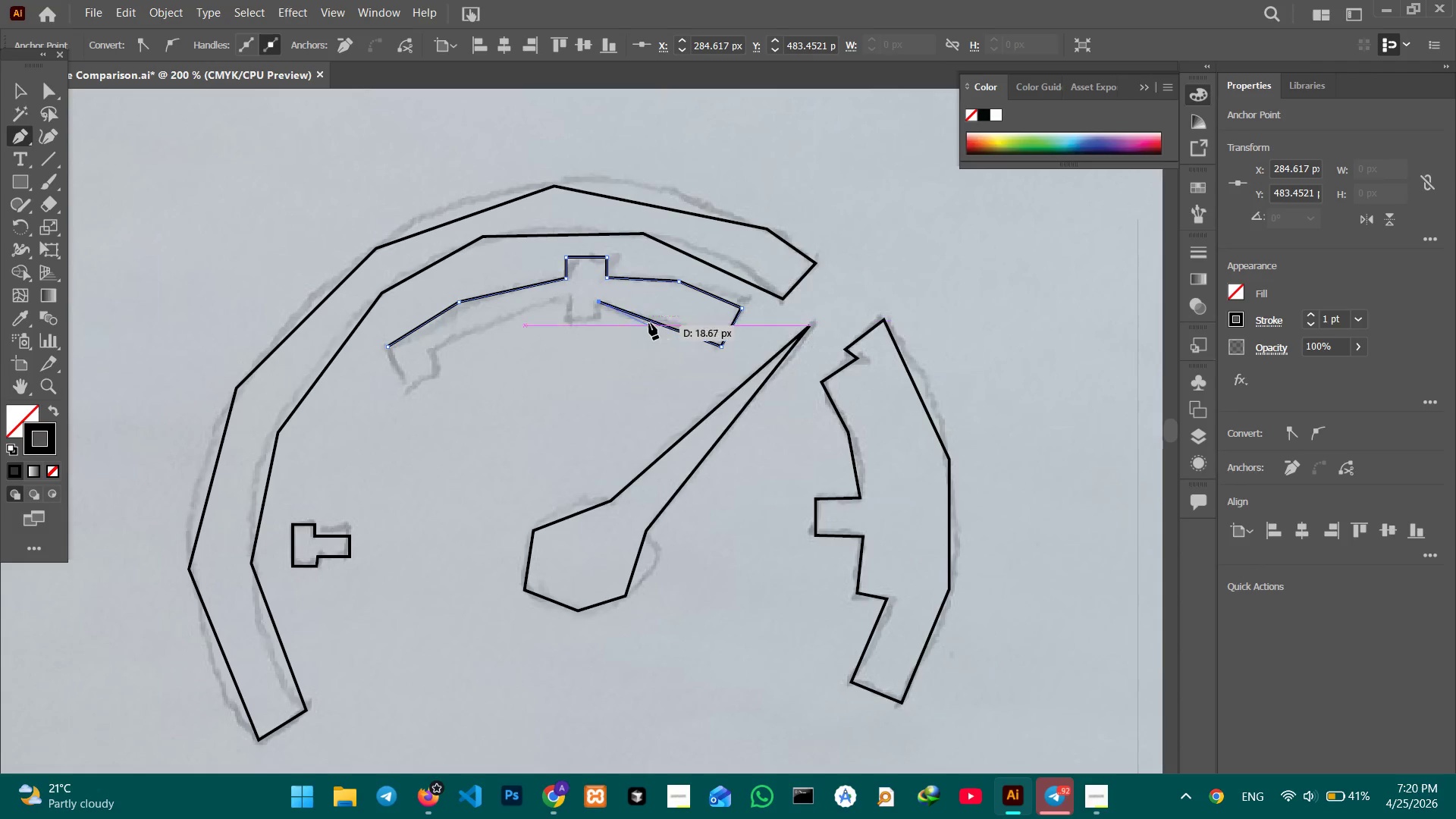 
key(Control+Z)
 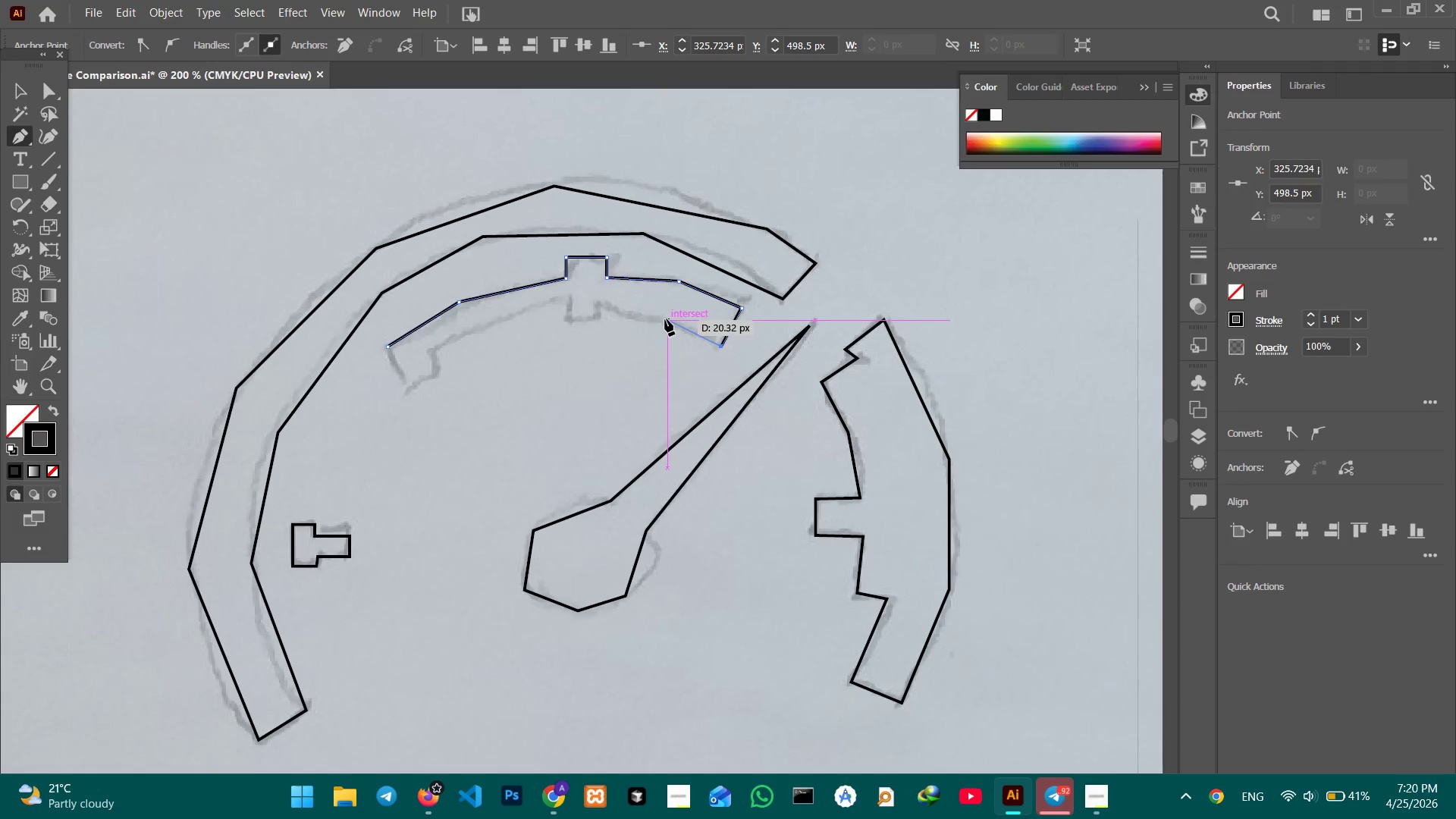 
left_click([665, 319])
 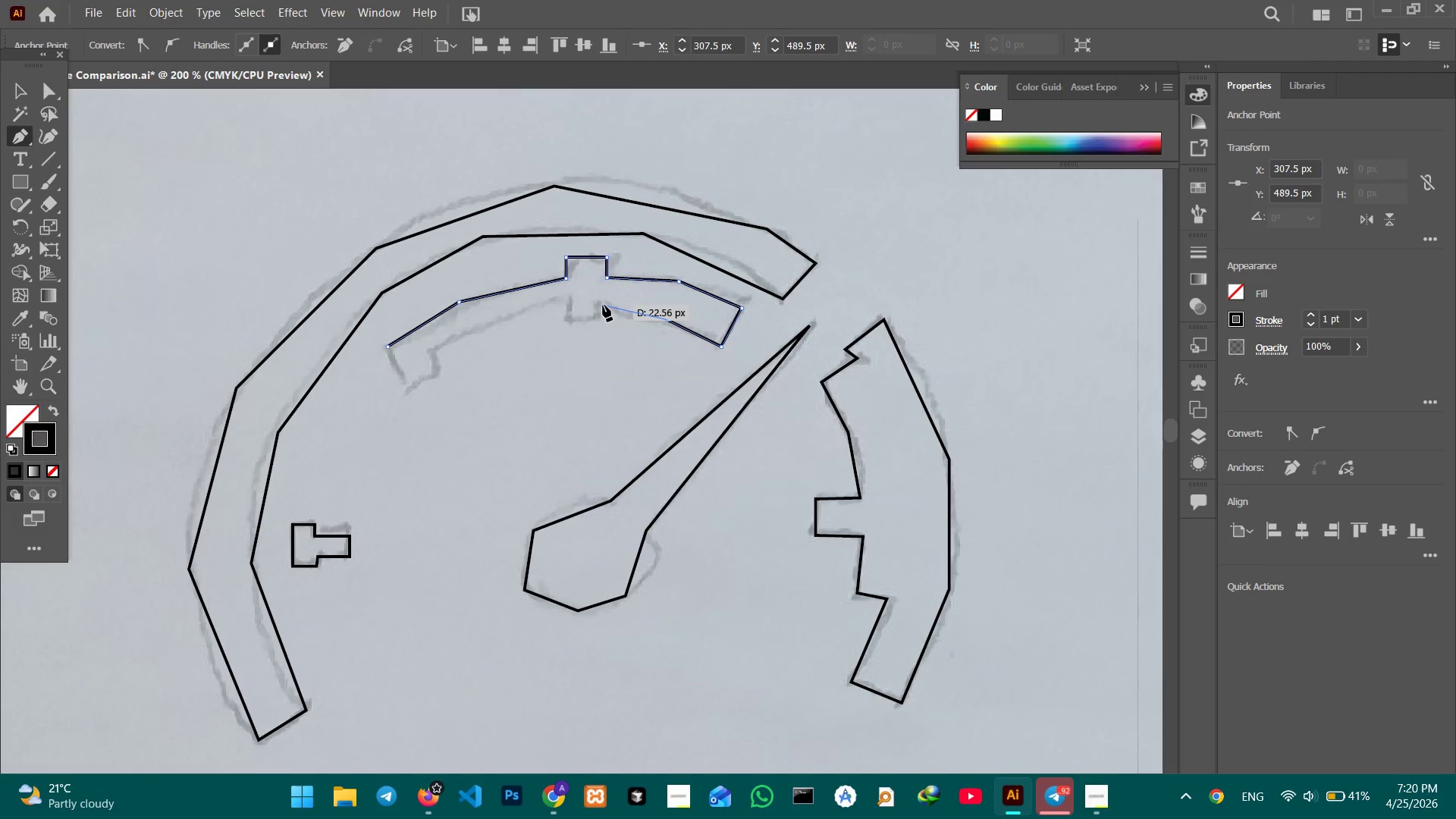 
left_click([603, 305])
 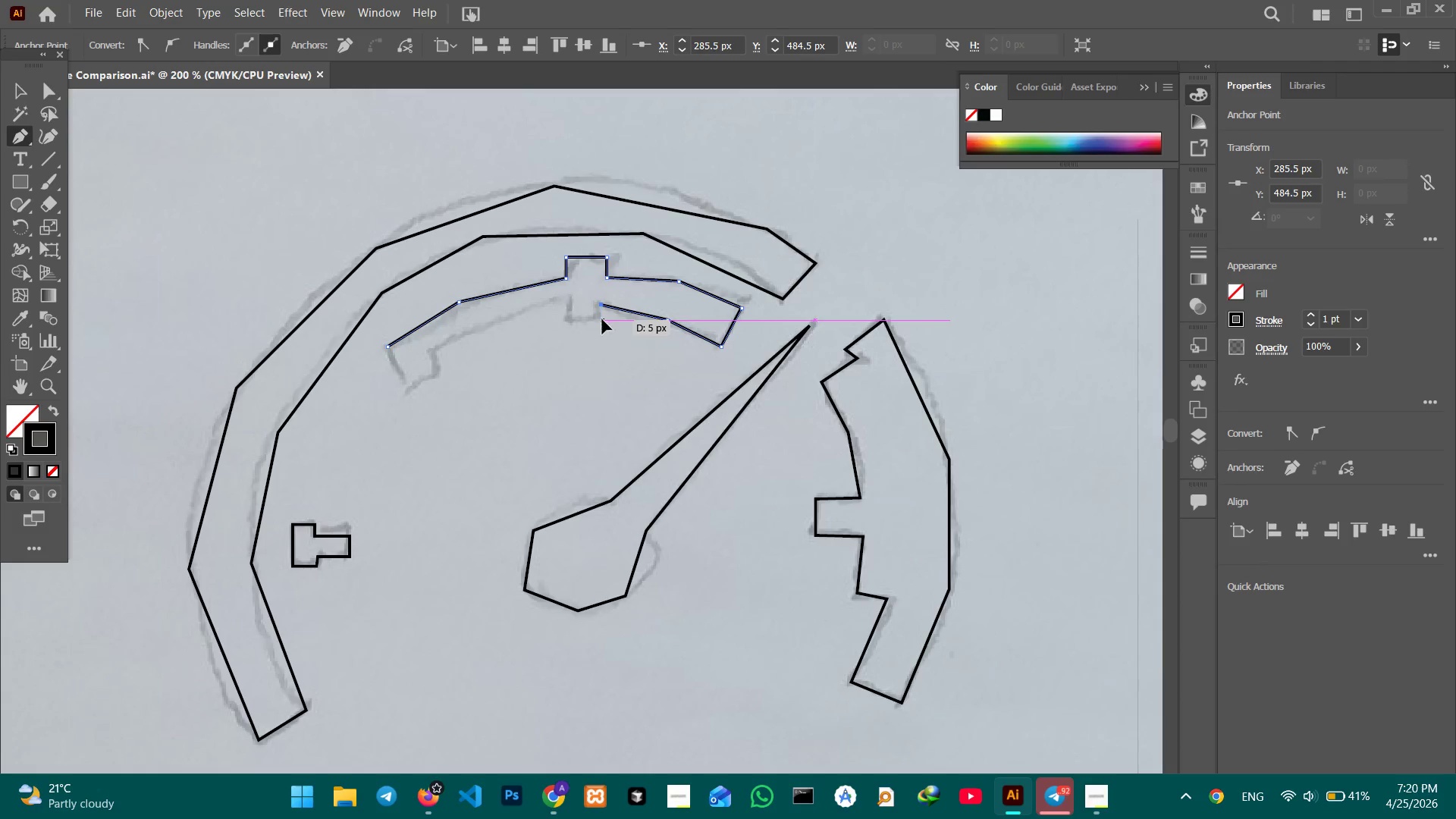 
left_click([602, 319])
 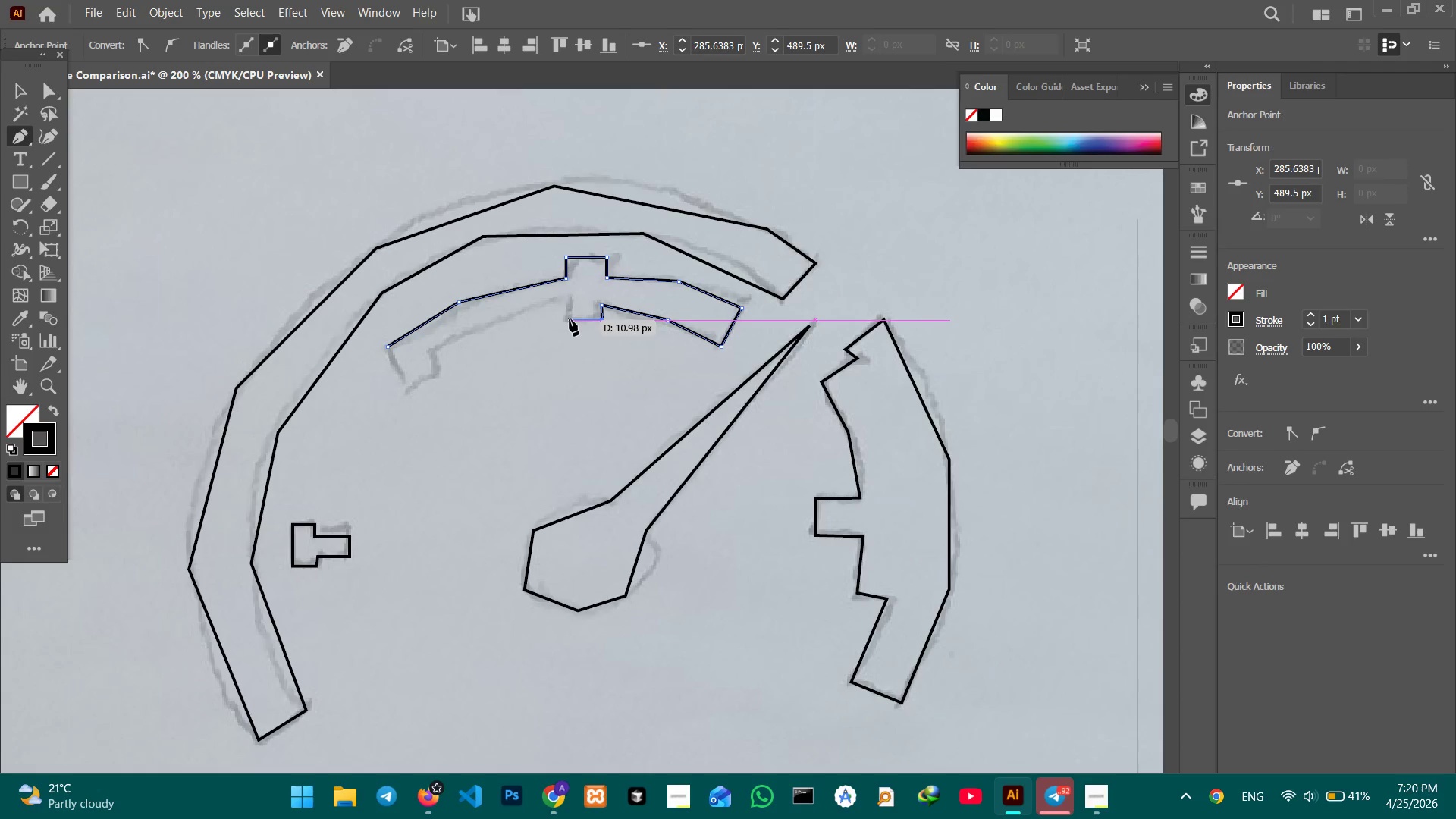 
left_click([570, 319])
 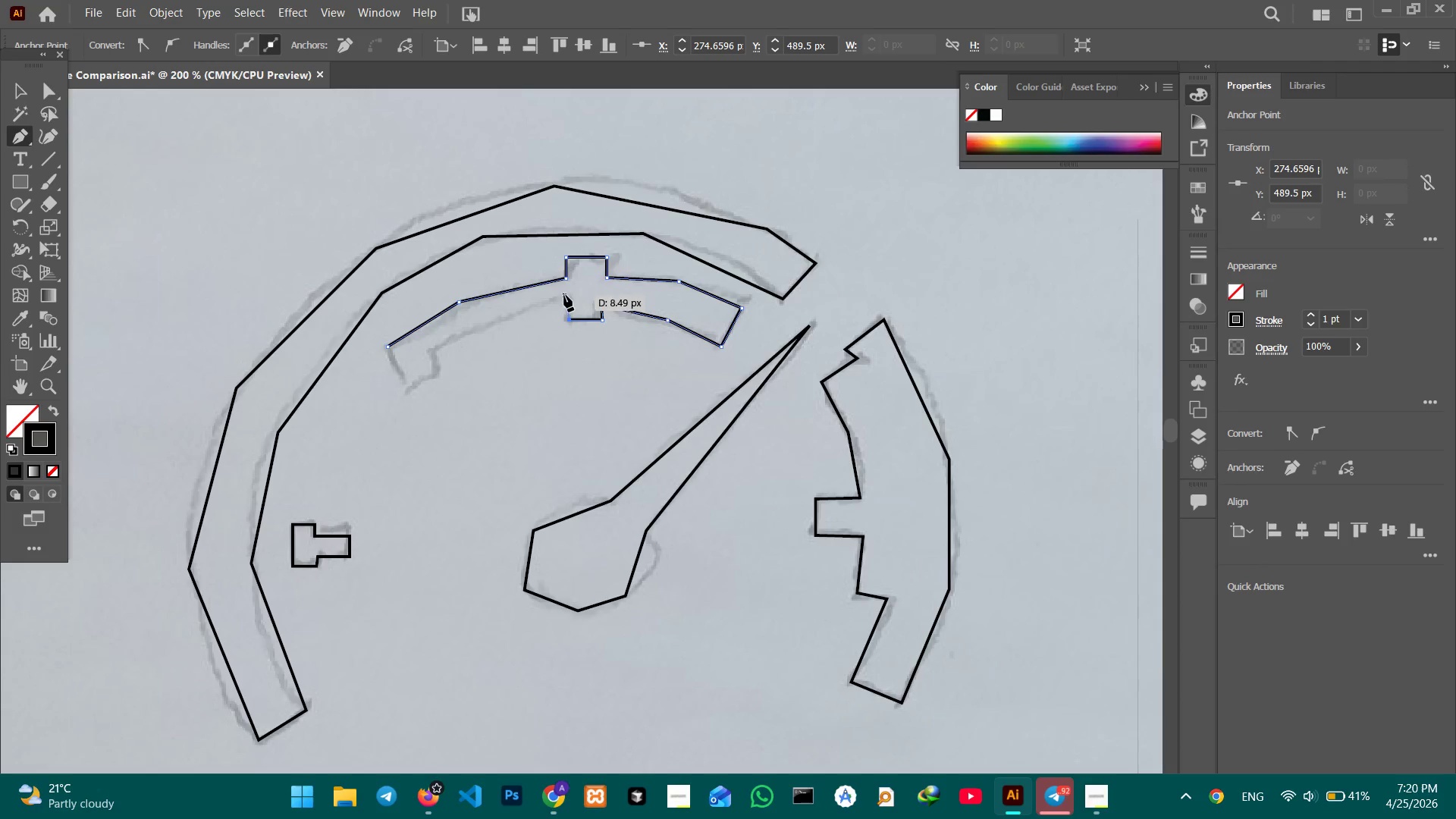 
left_click([564, 295])
 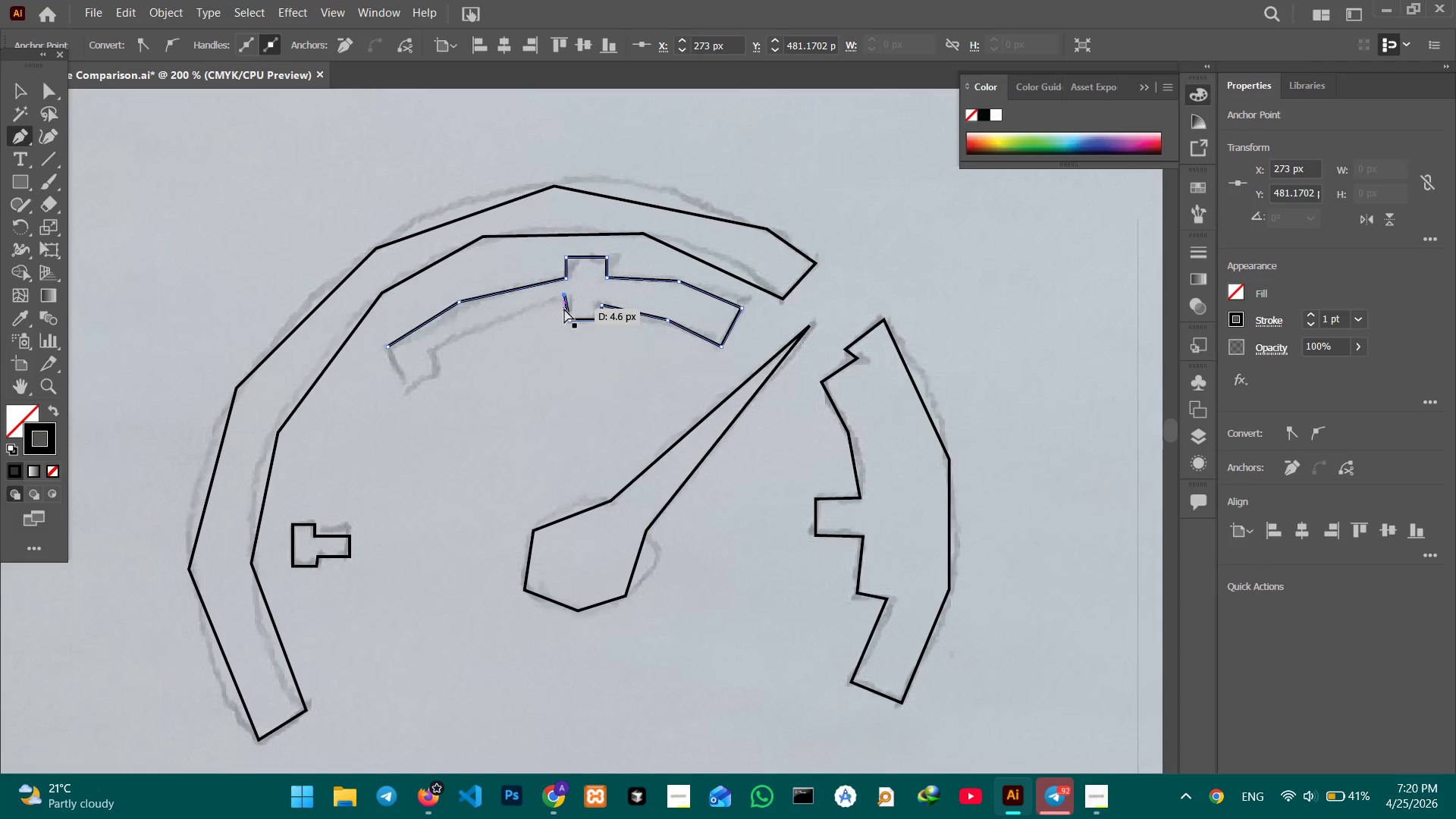 
key(Control+Z)
 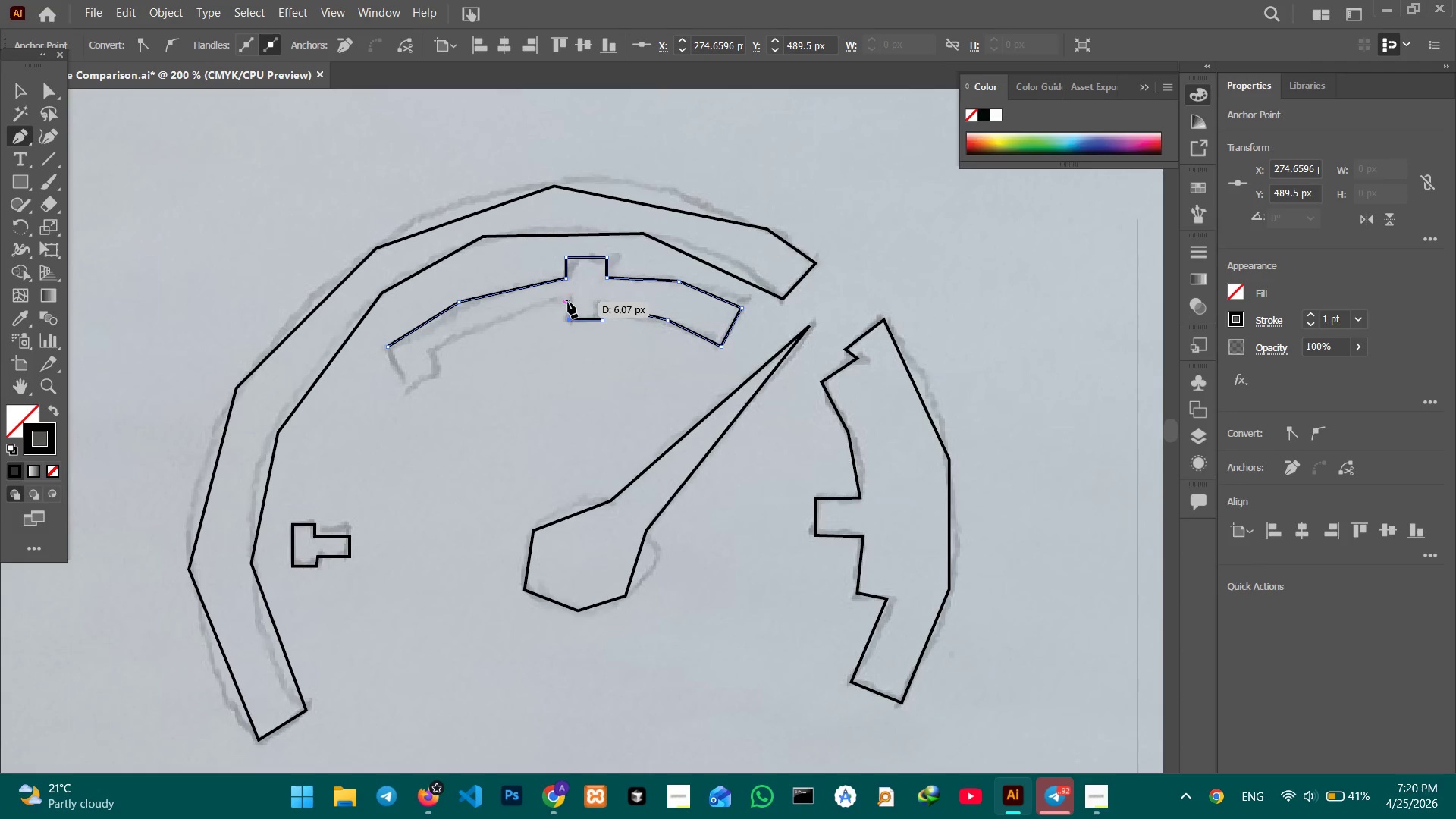 
left_click([568, 302])
 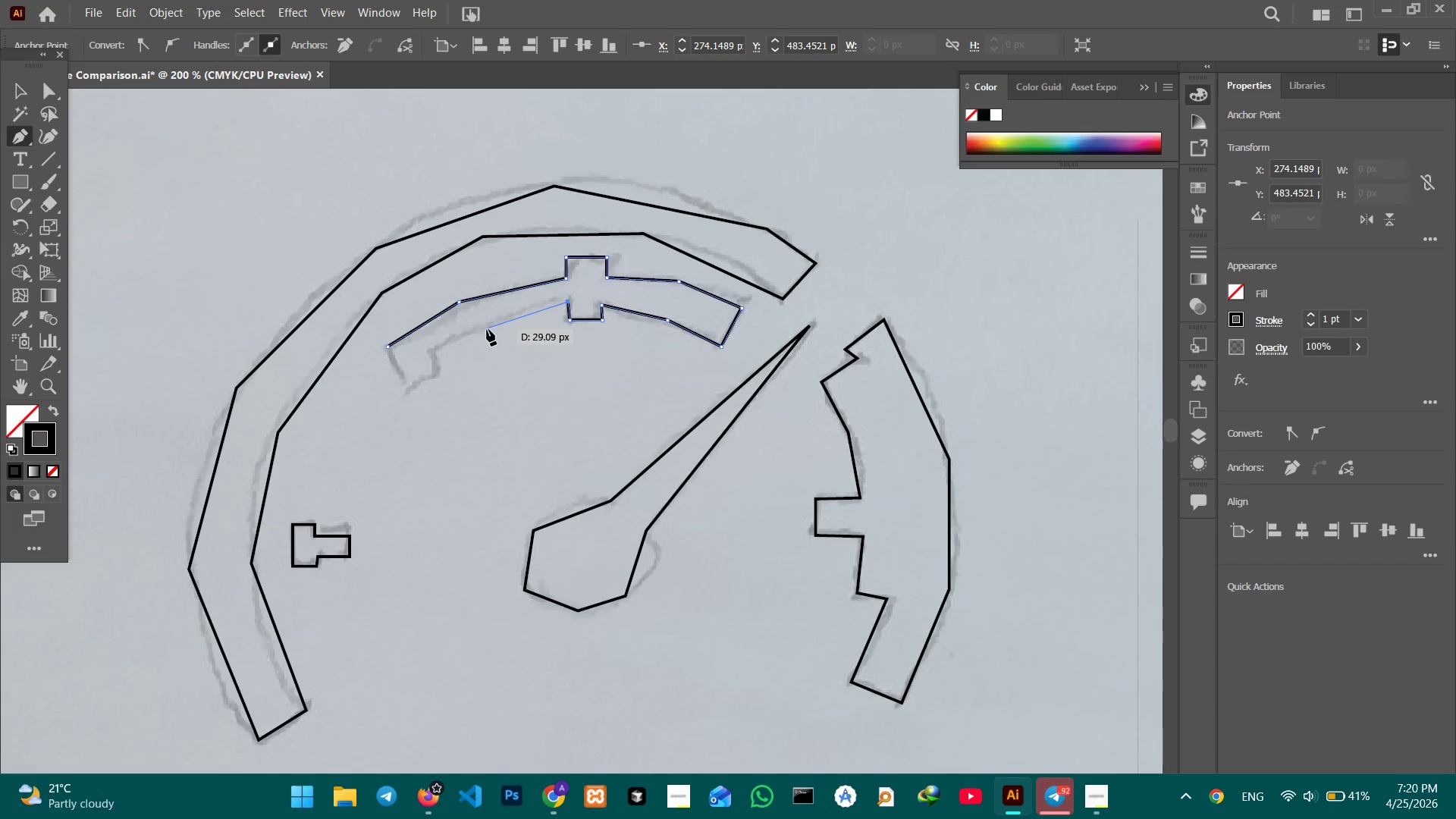 
left_click([487, 329])
 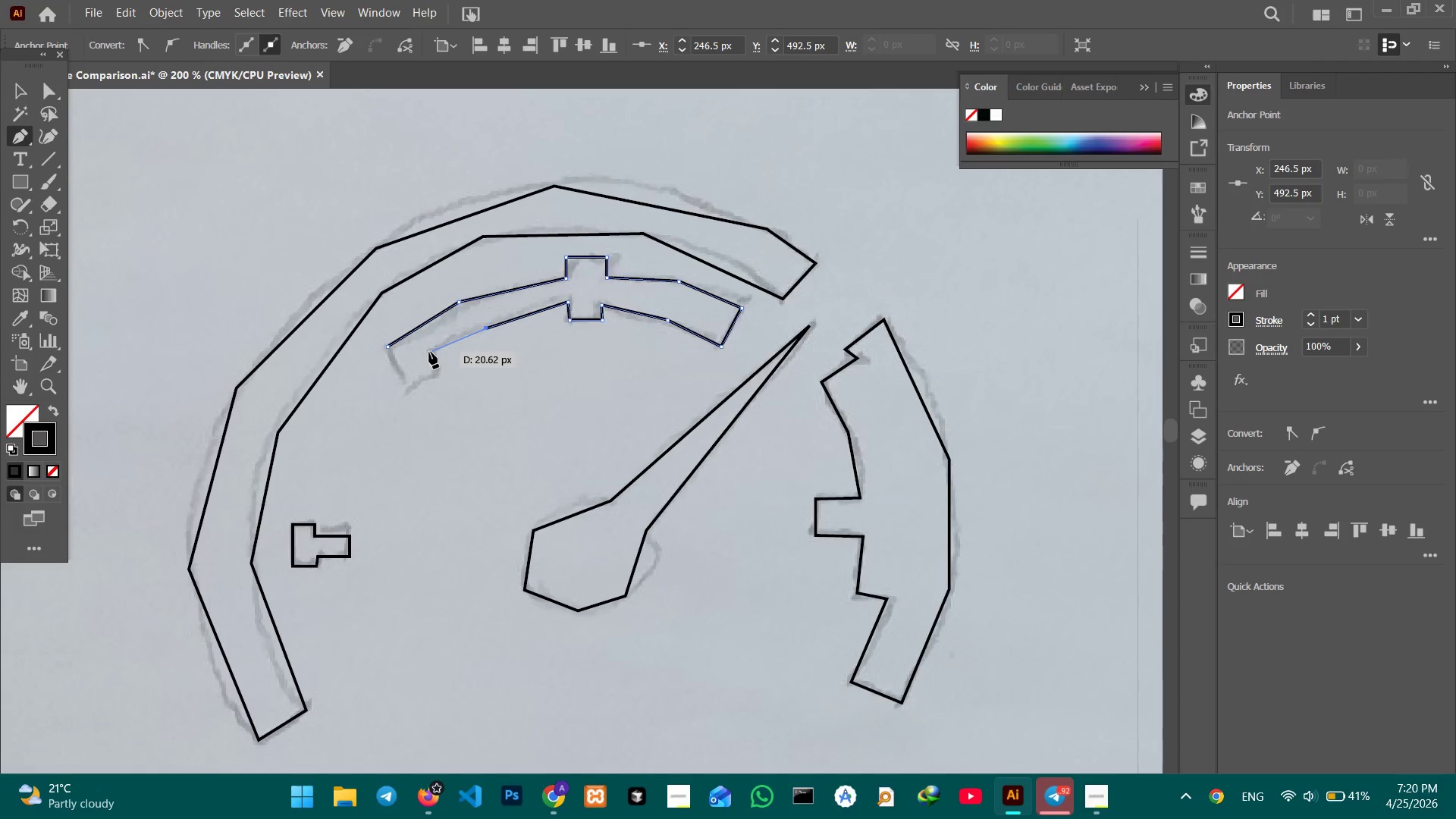 
left_click([429, 352])
 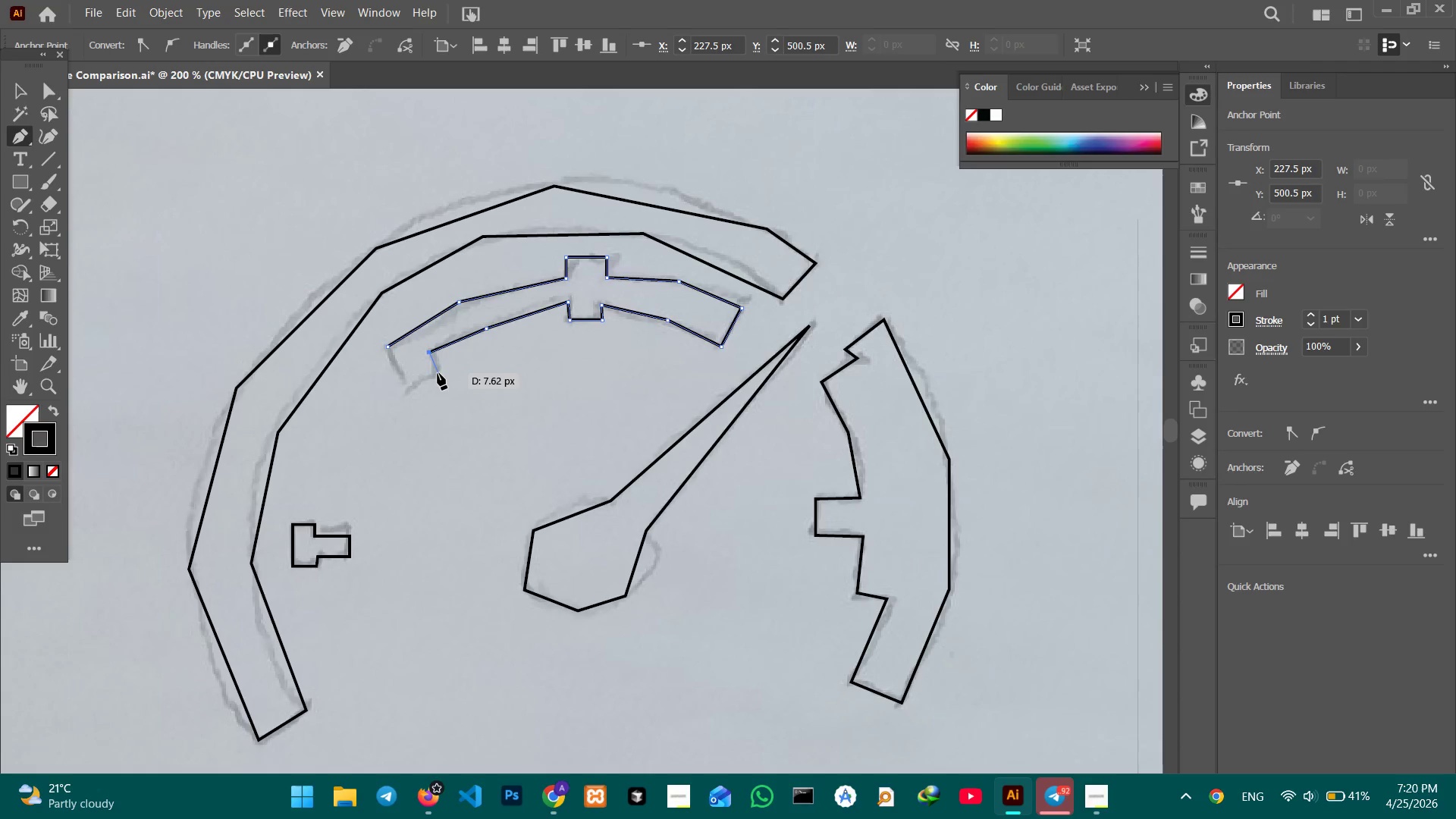 
left_click([438, 373])
 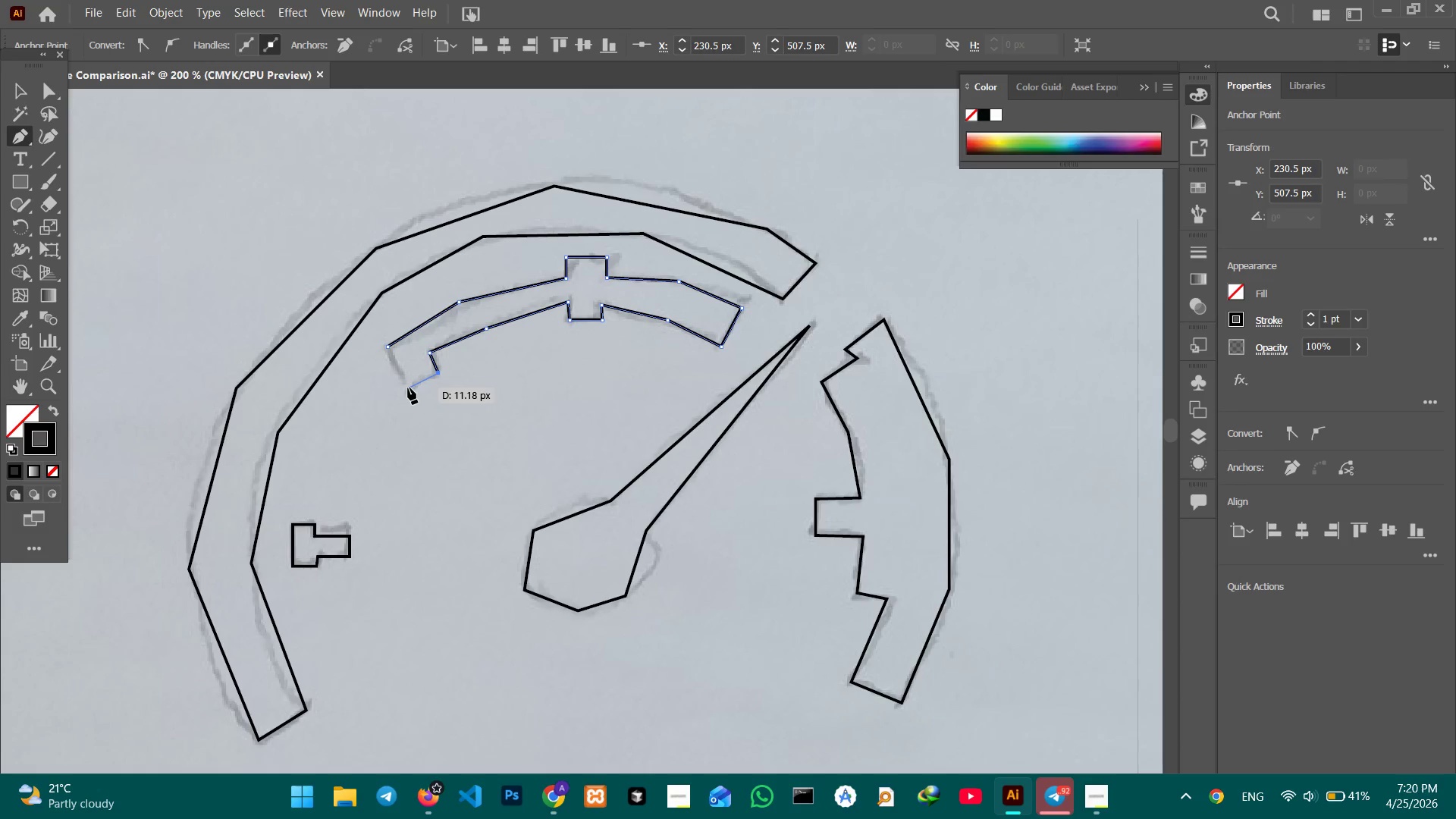 
left_click([408, 388])
 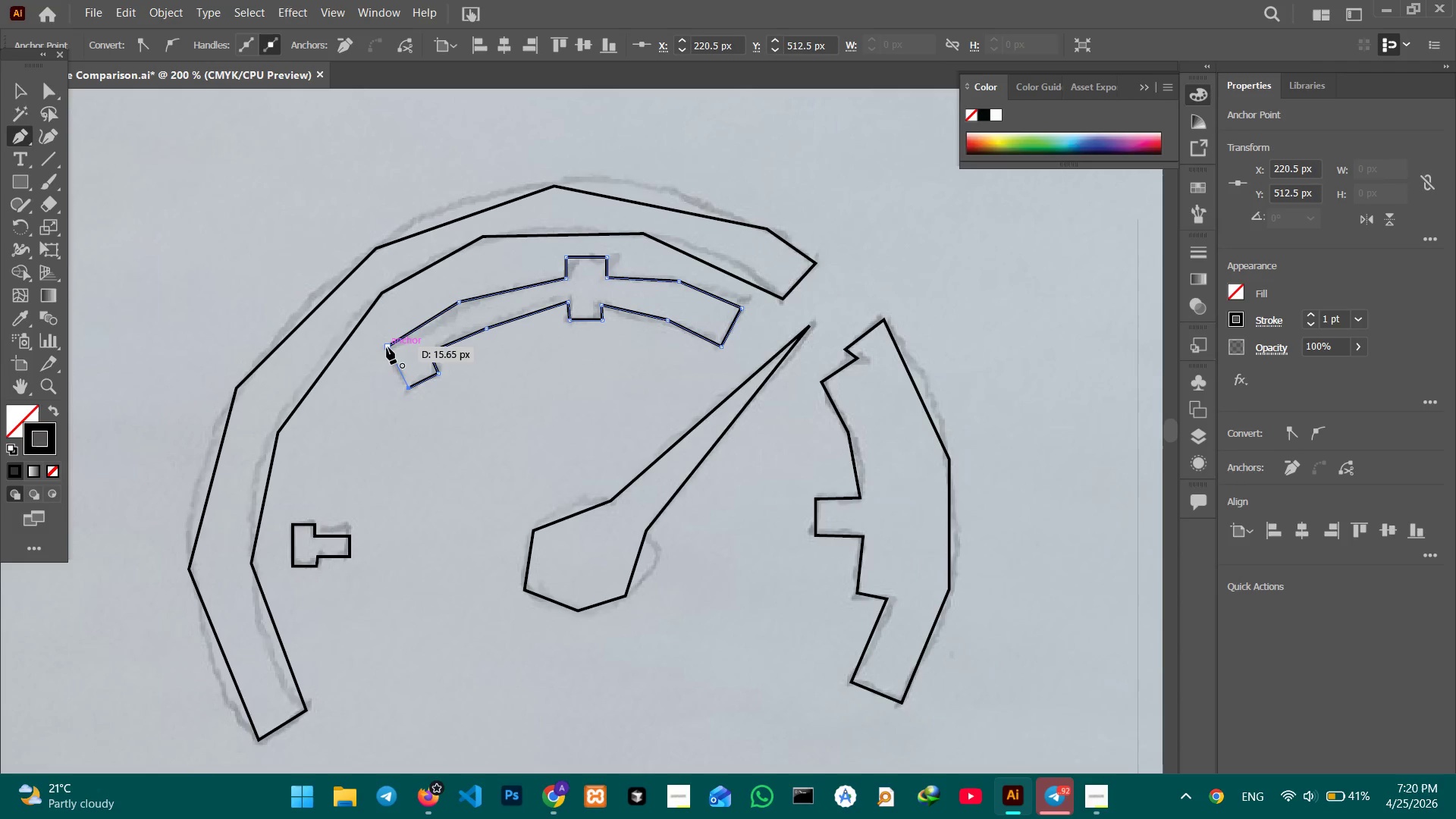 
left_click([387, 347])
 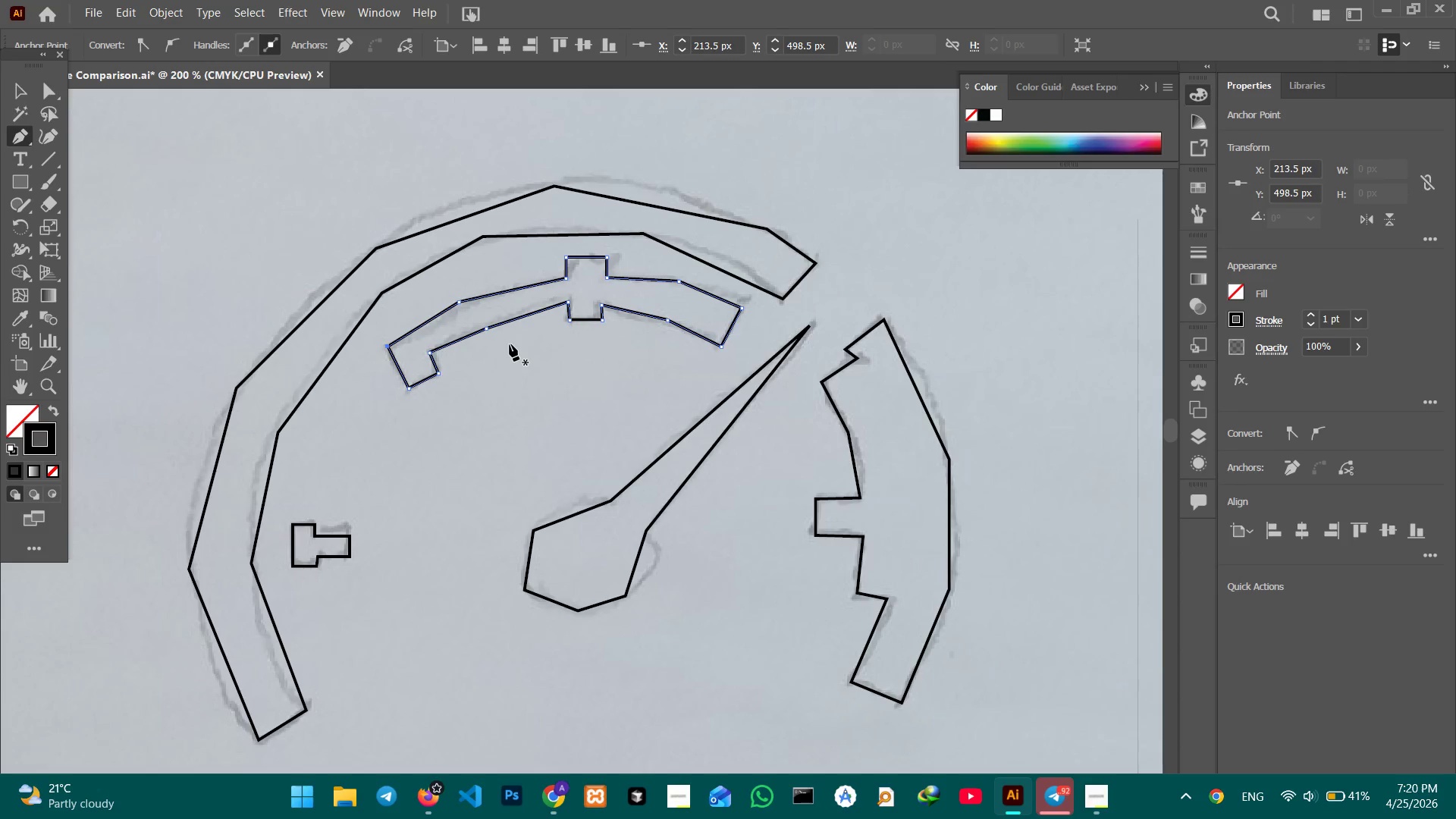 
key(Control+Equal)
 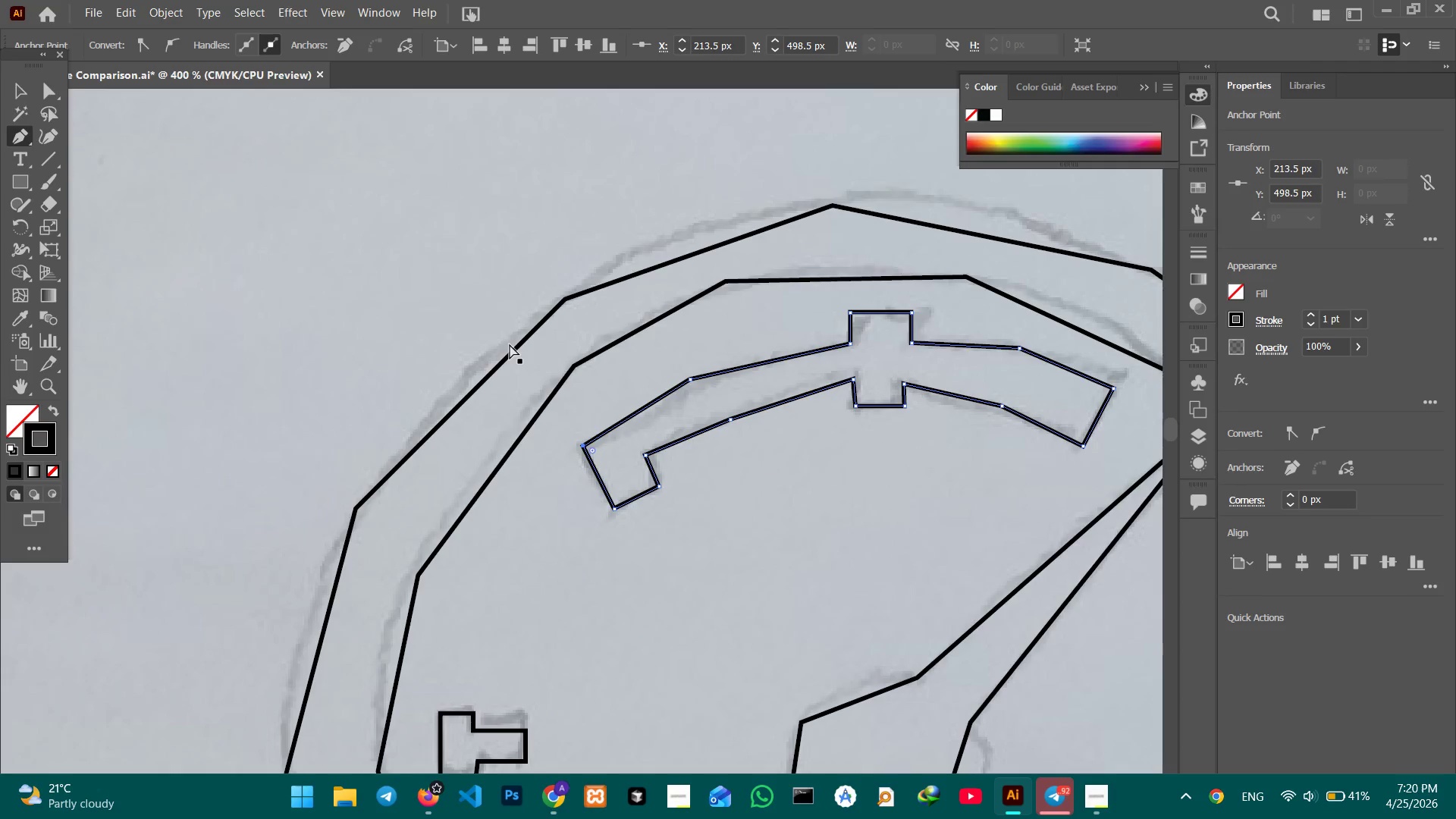 
key(Control+Equal)
 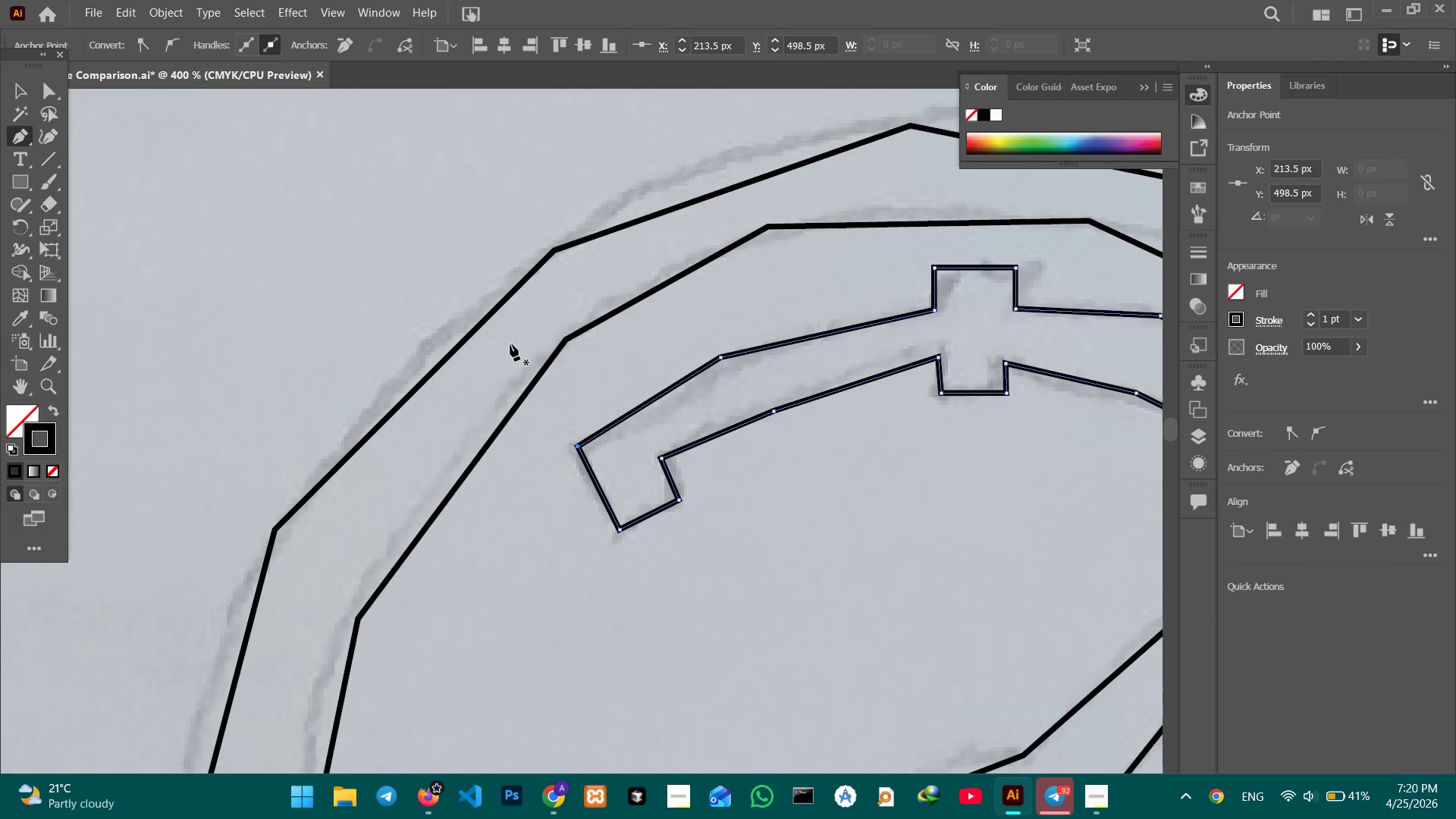 
hold_key(key=Space, duration=0.61)
 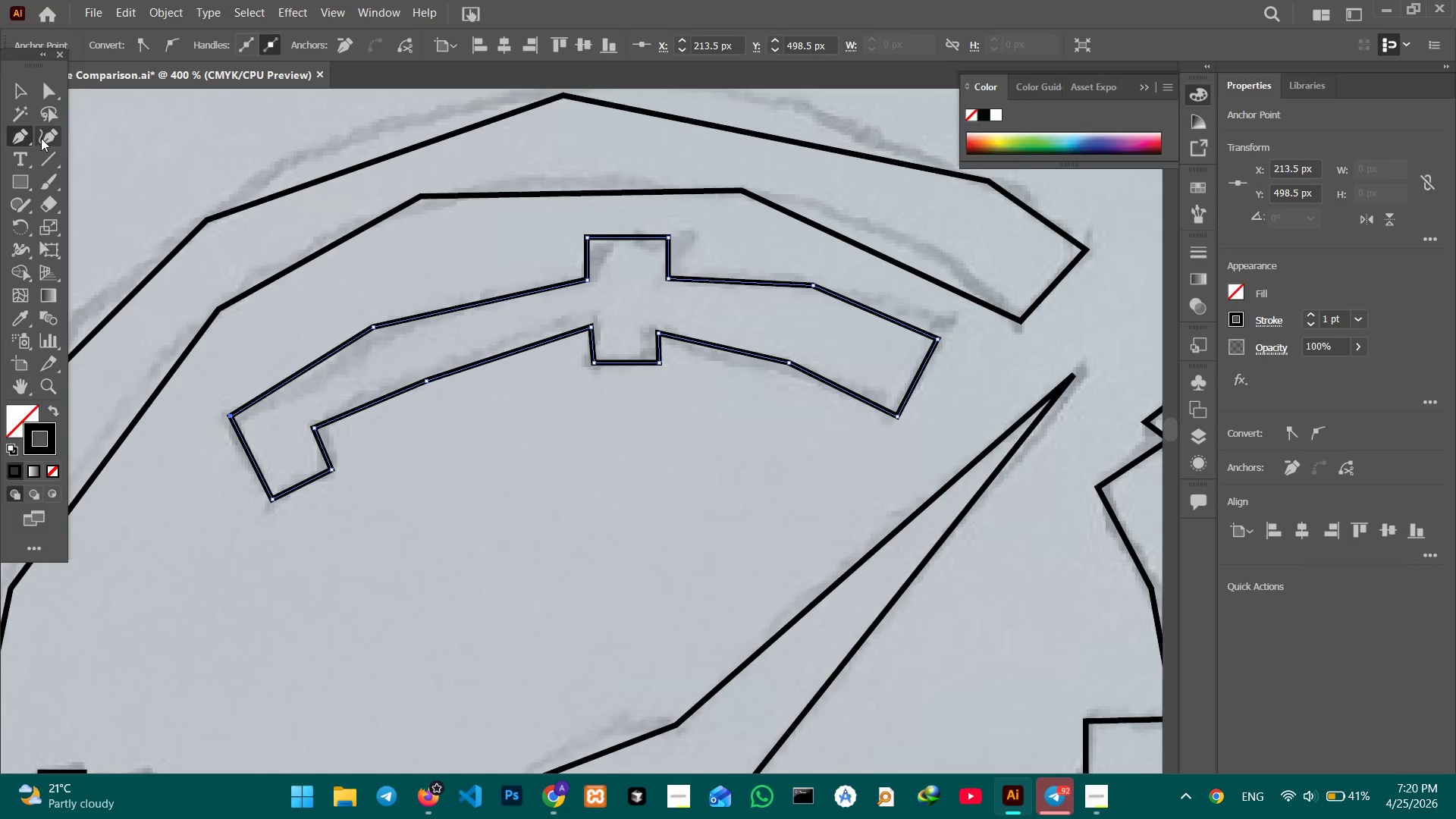 
left_click_drag(start_coordinate=[730, 438], to_coordinate=[382, 407])
 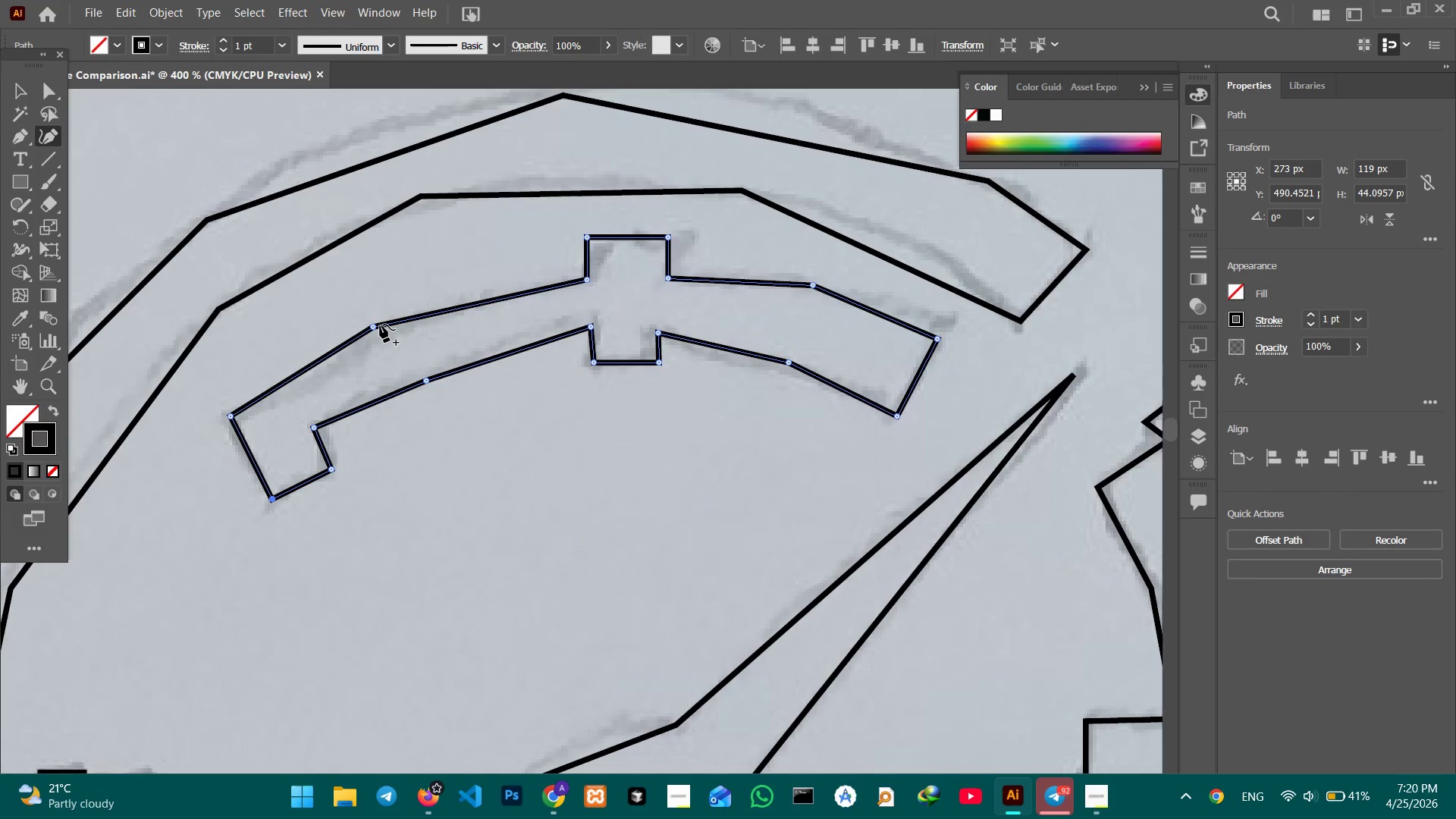 
left_click([370, 328])
 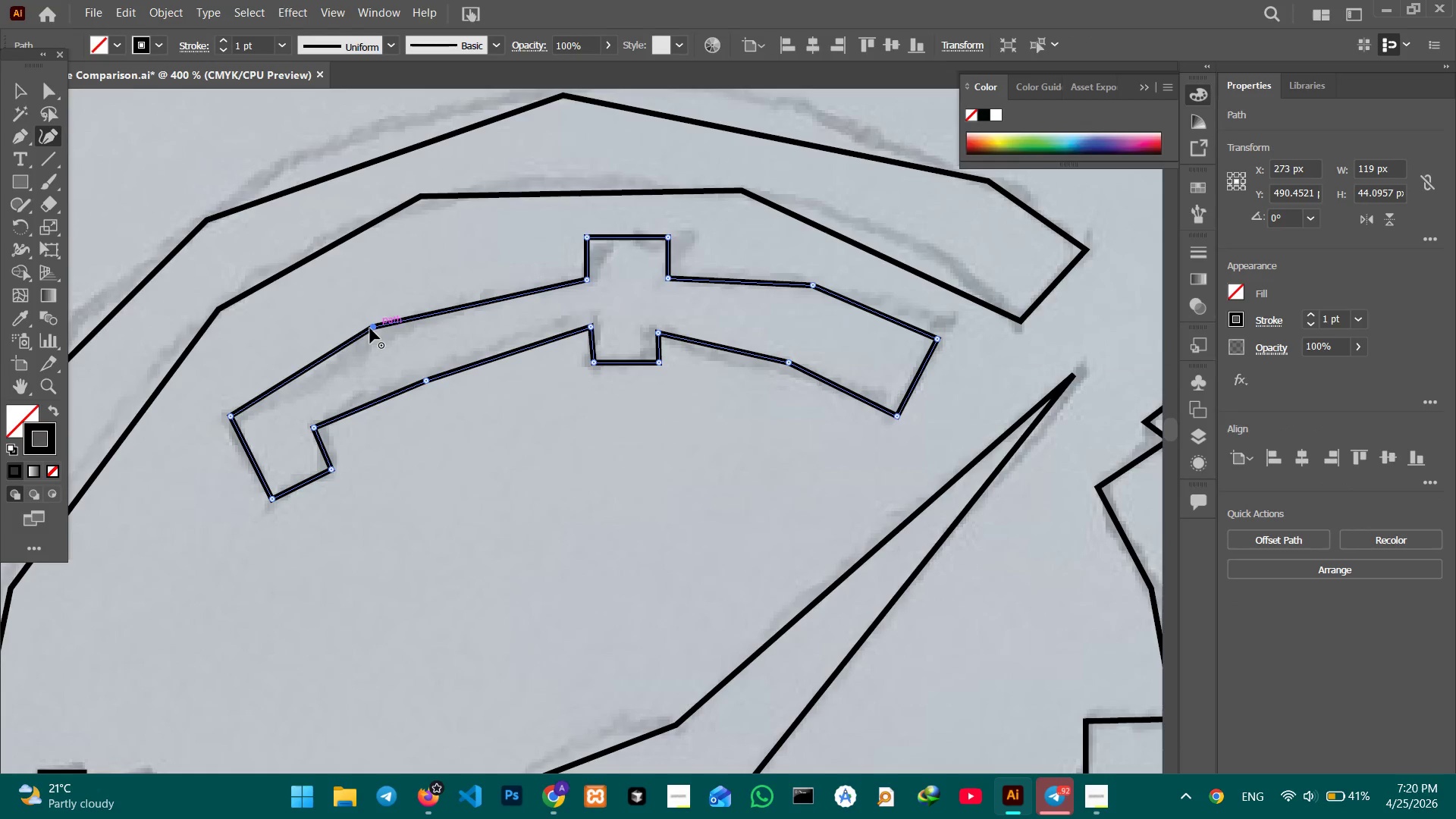 
key(Backspace)
 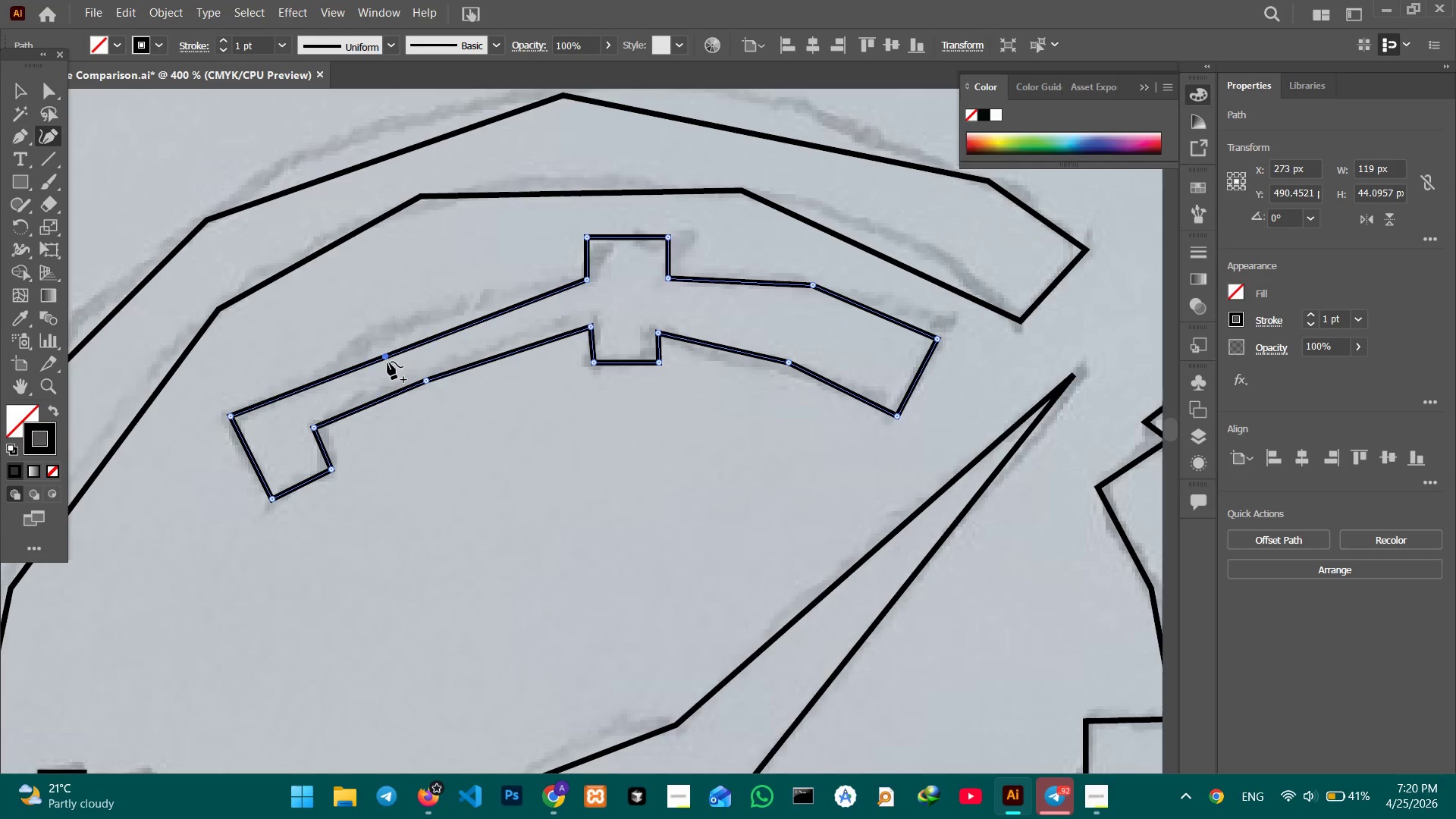 
left_click_drag(start_coordinate=[388, 362], to_coordinate=[388, 328])
 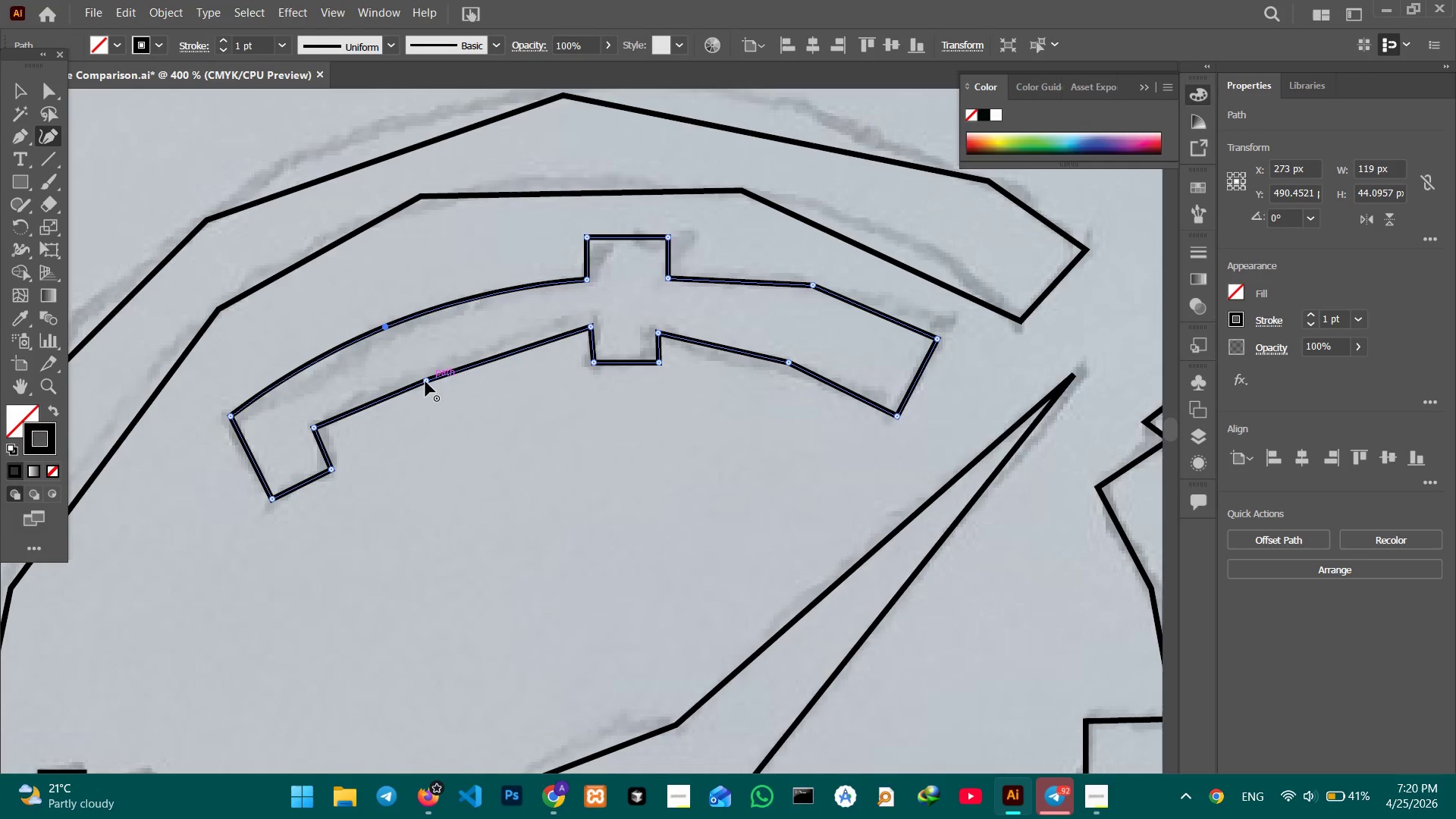 
key(Backspace)
 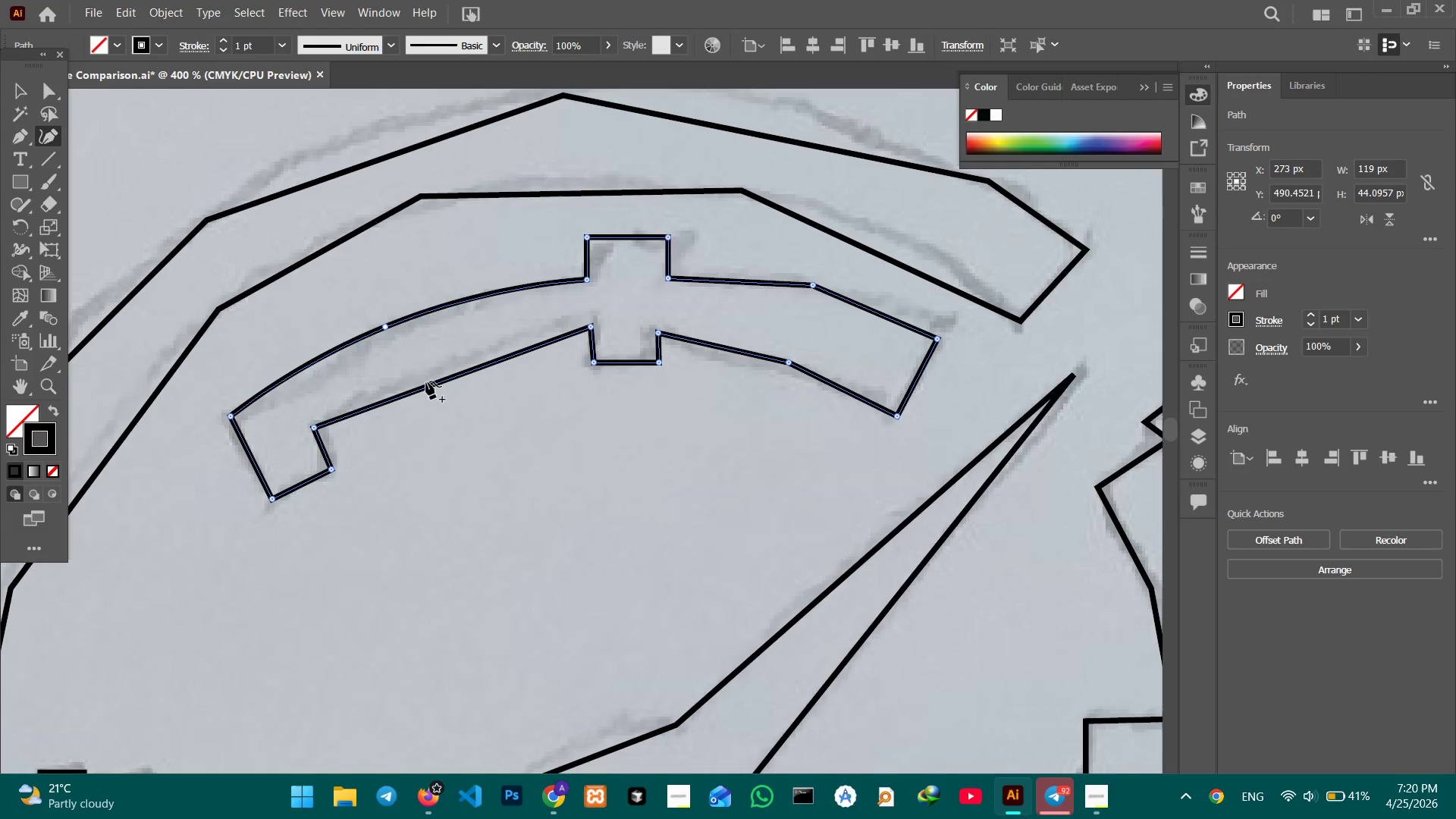 
left_click_drag(start_coordinate=[426, 381], to_coordinate=[426, 368])
 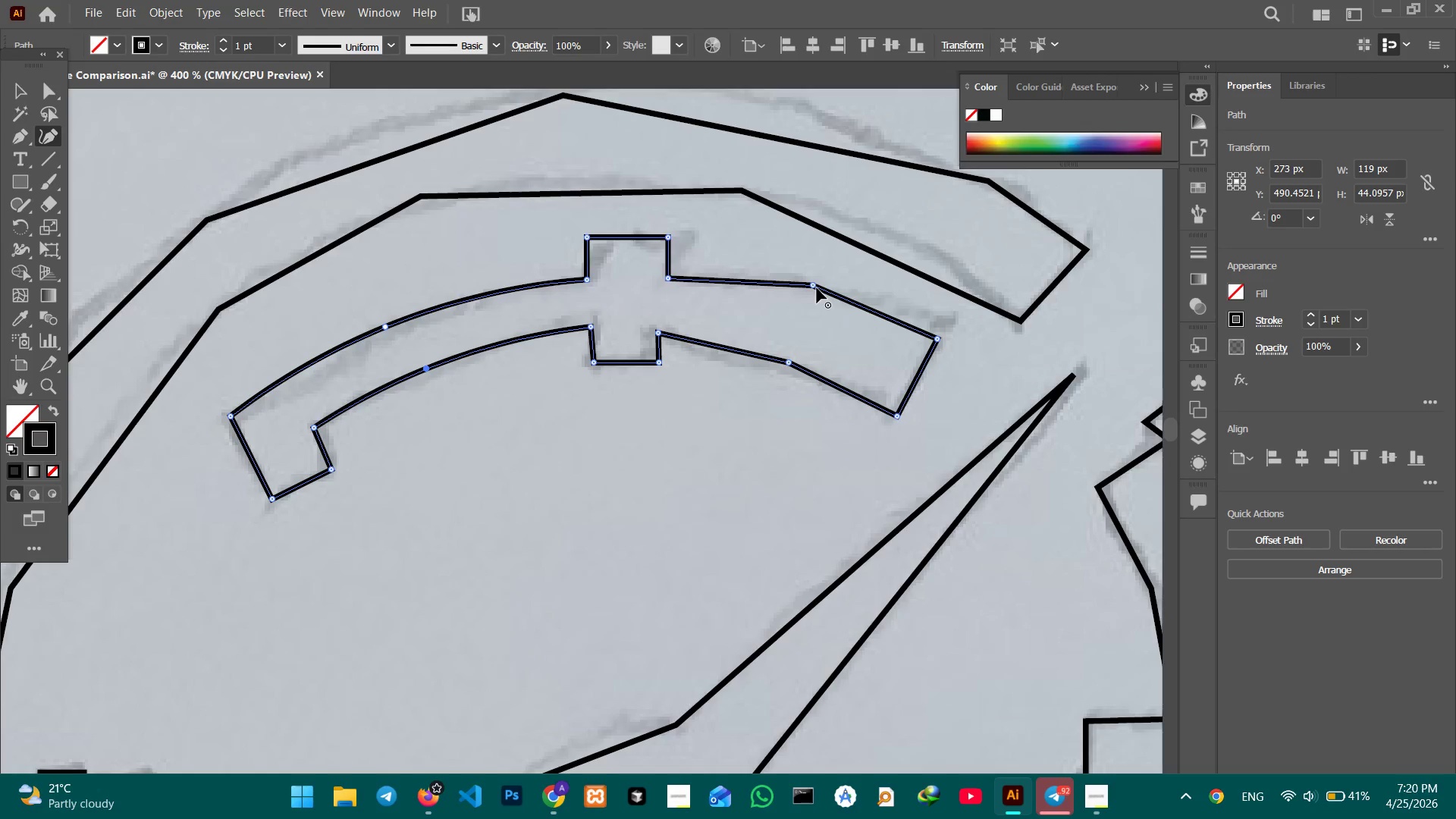 
left_click([816, 287])
 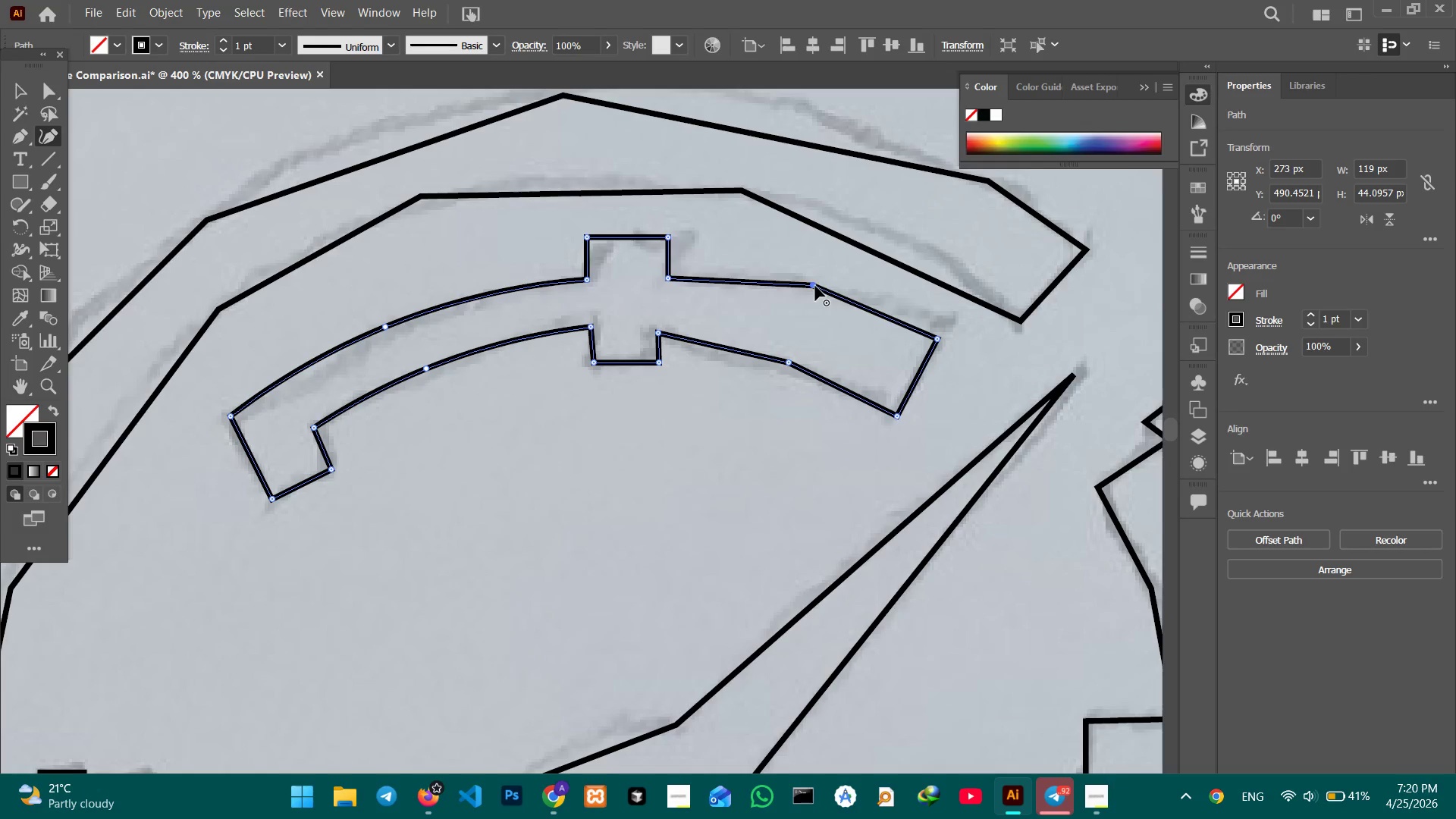 
key(Backspace)
 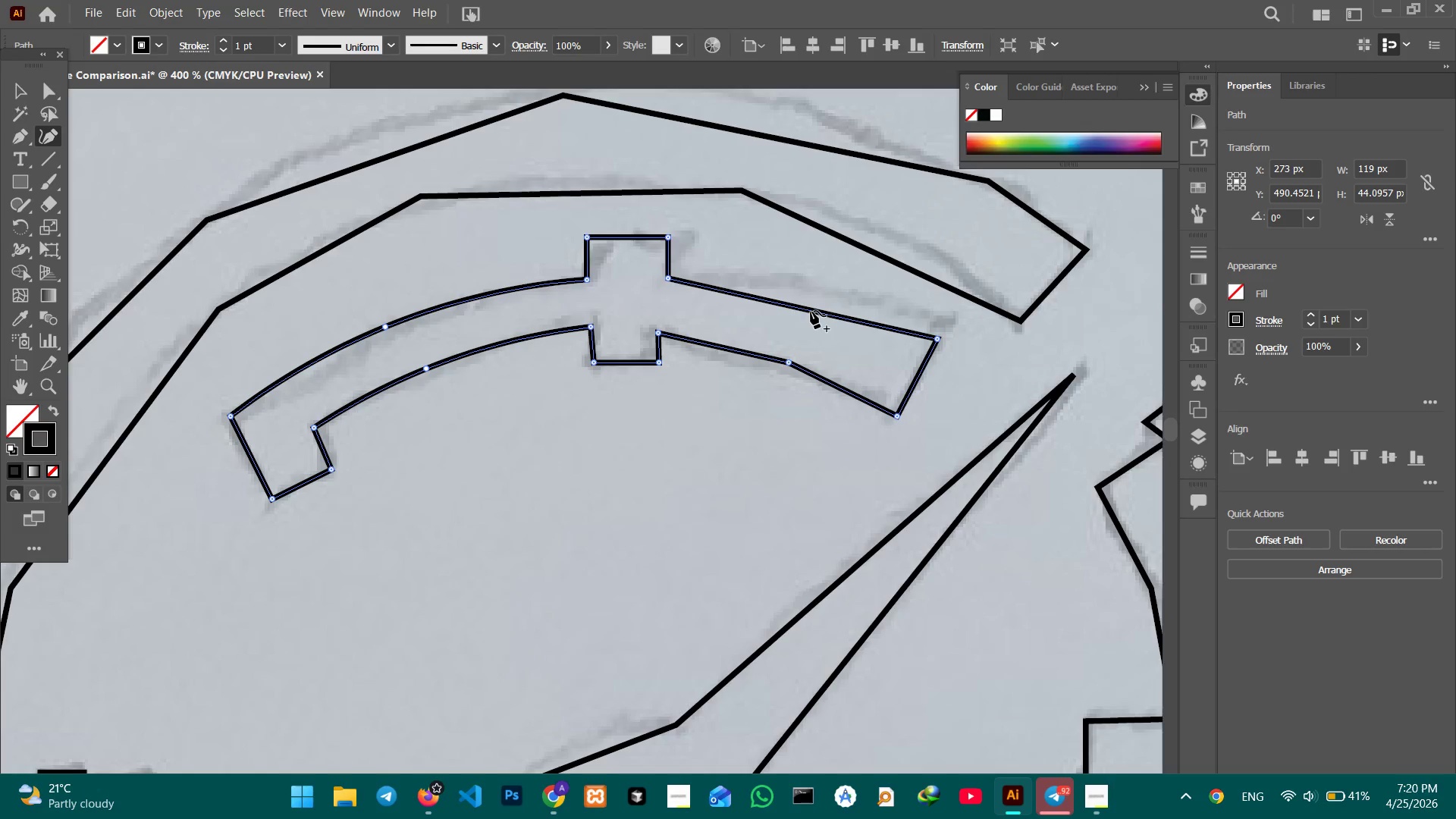 
left_click_drag(start_coordinate=[811, 311], to_coordinate=[831, 294])
 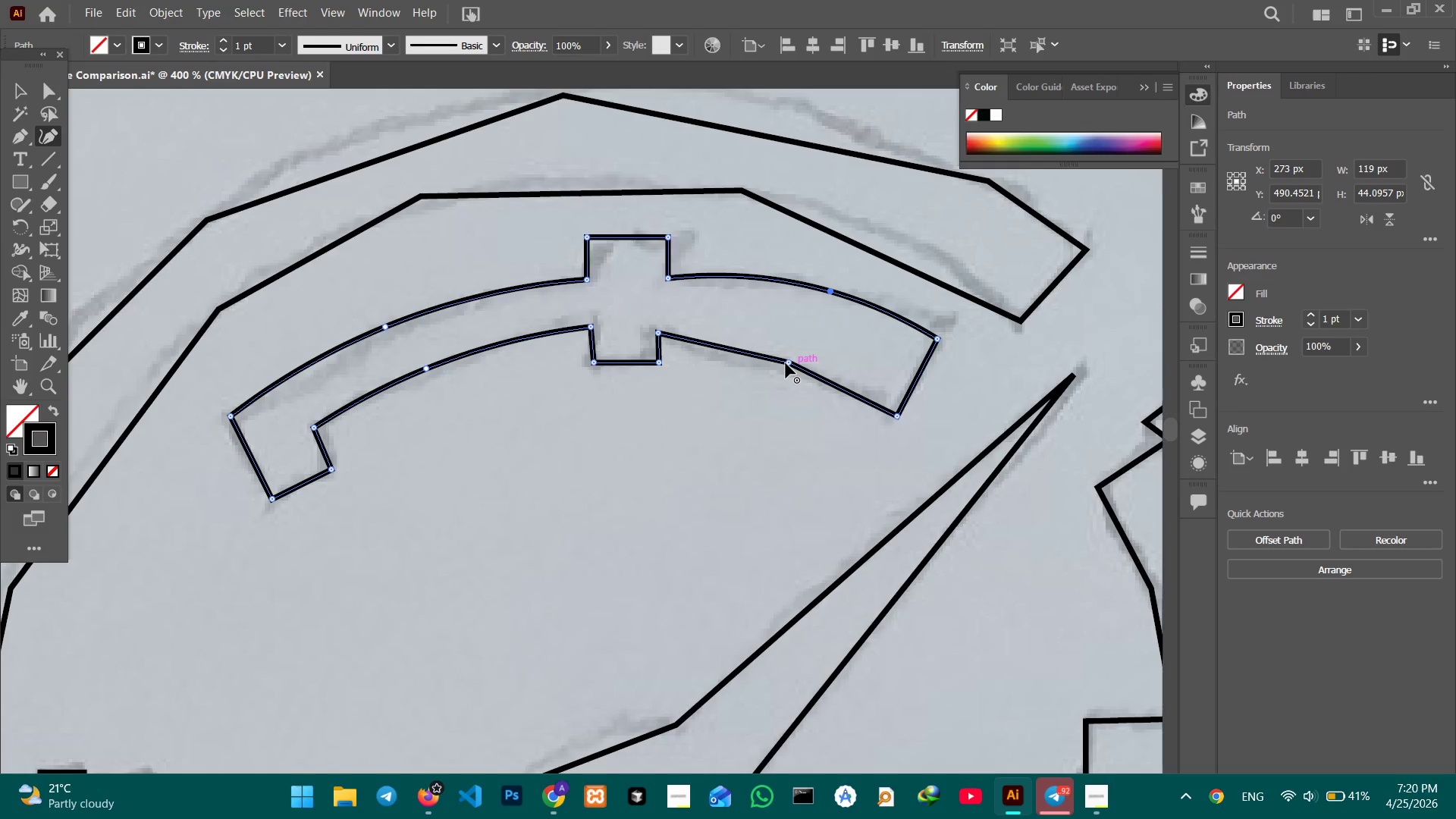 
left_click([786, 363])
 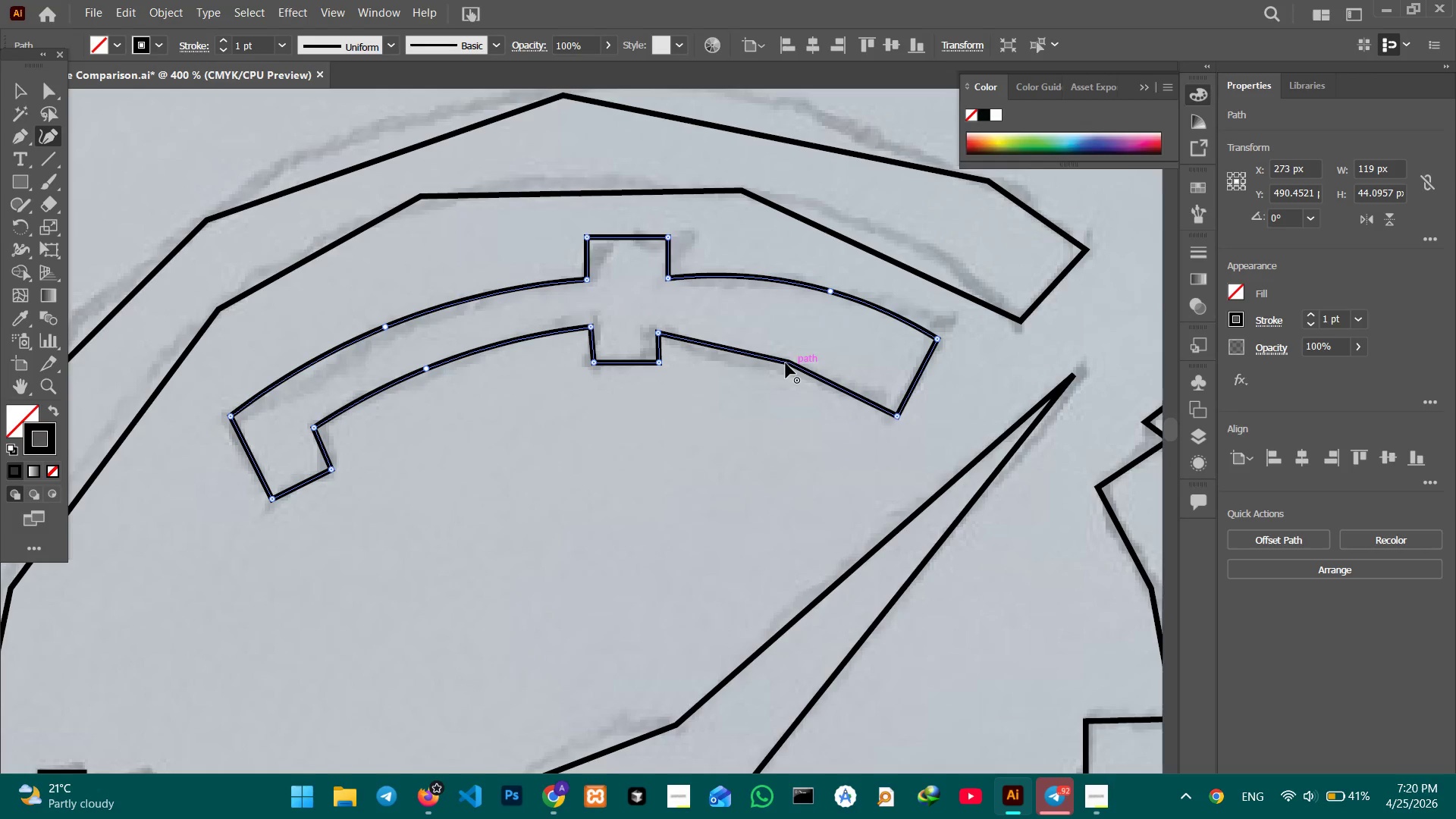 
key(Backspace)
 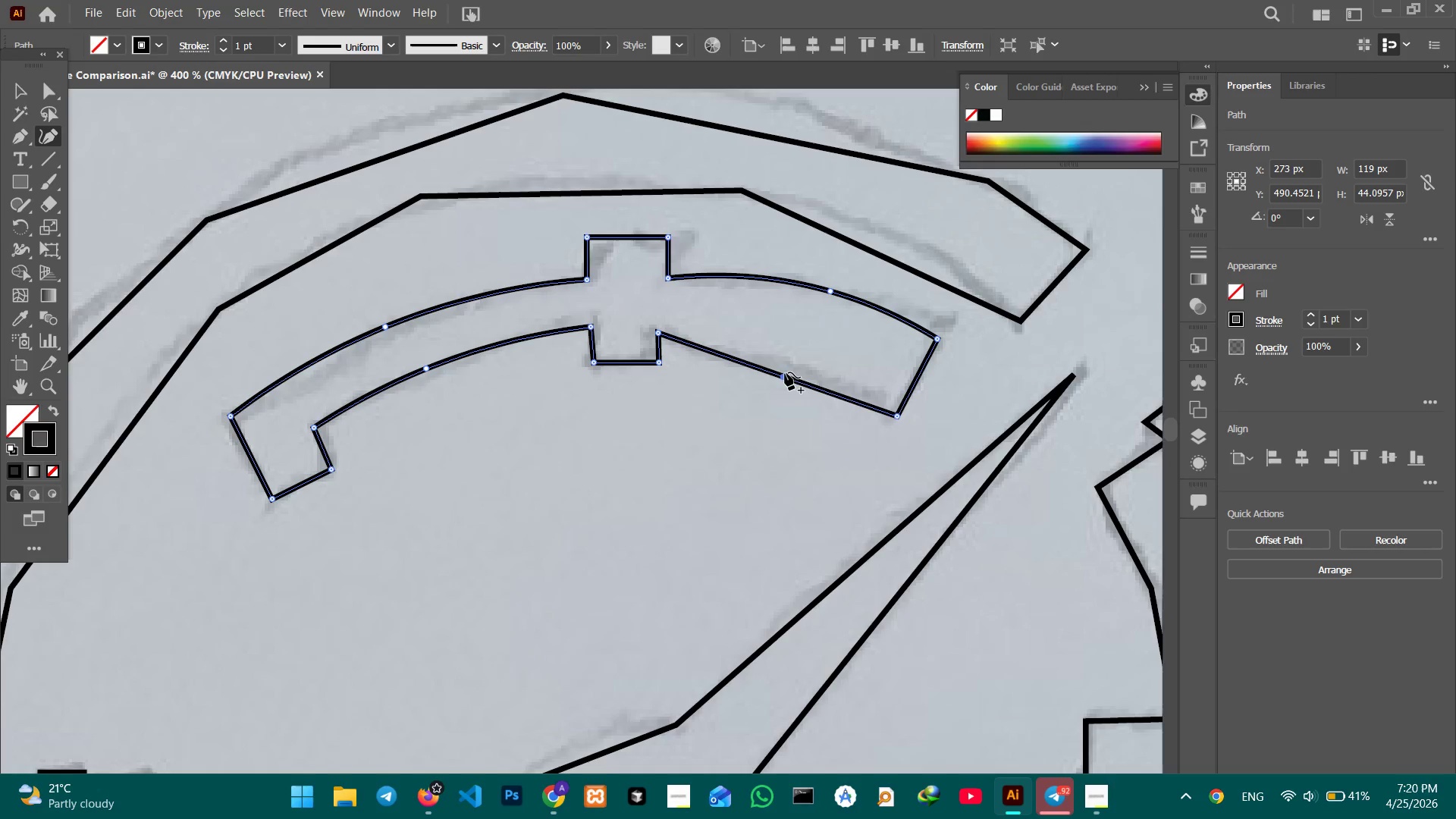 
left_click_drag(start_coordinate=[785, 372], to_coordinate=[799, 363])
 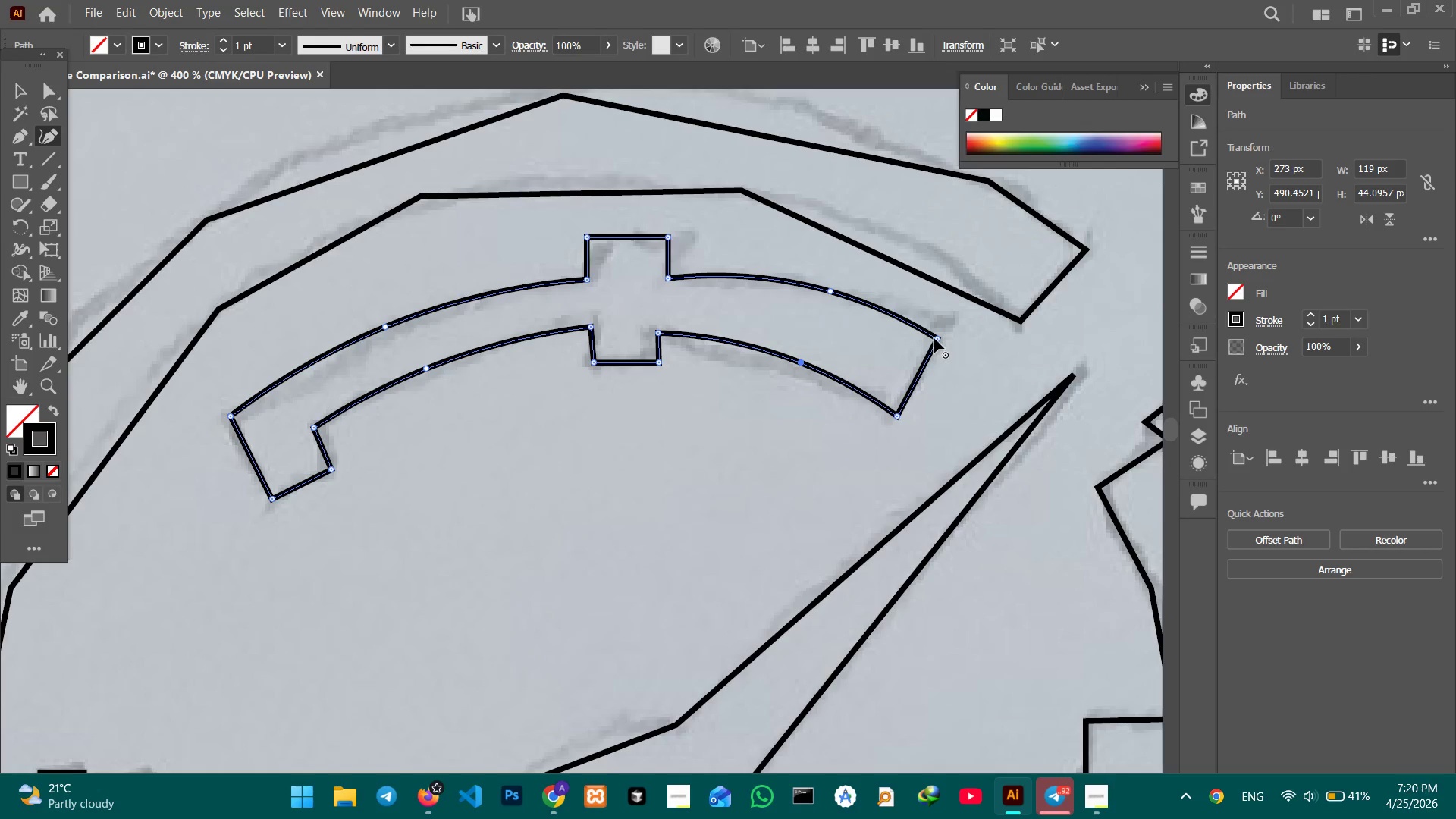 
left_click_drag(start_coordinate=[935, 339], to_coordinate=[929, 353])
 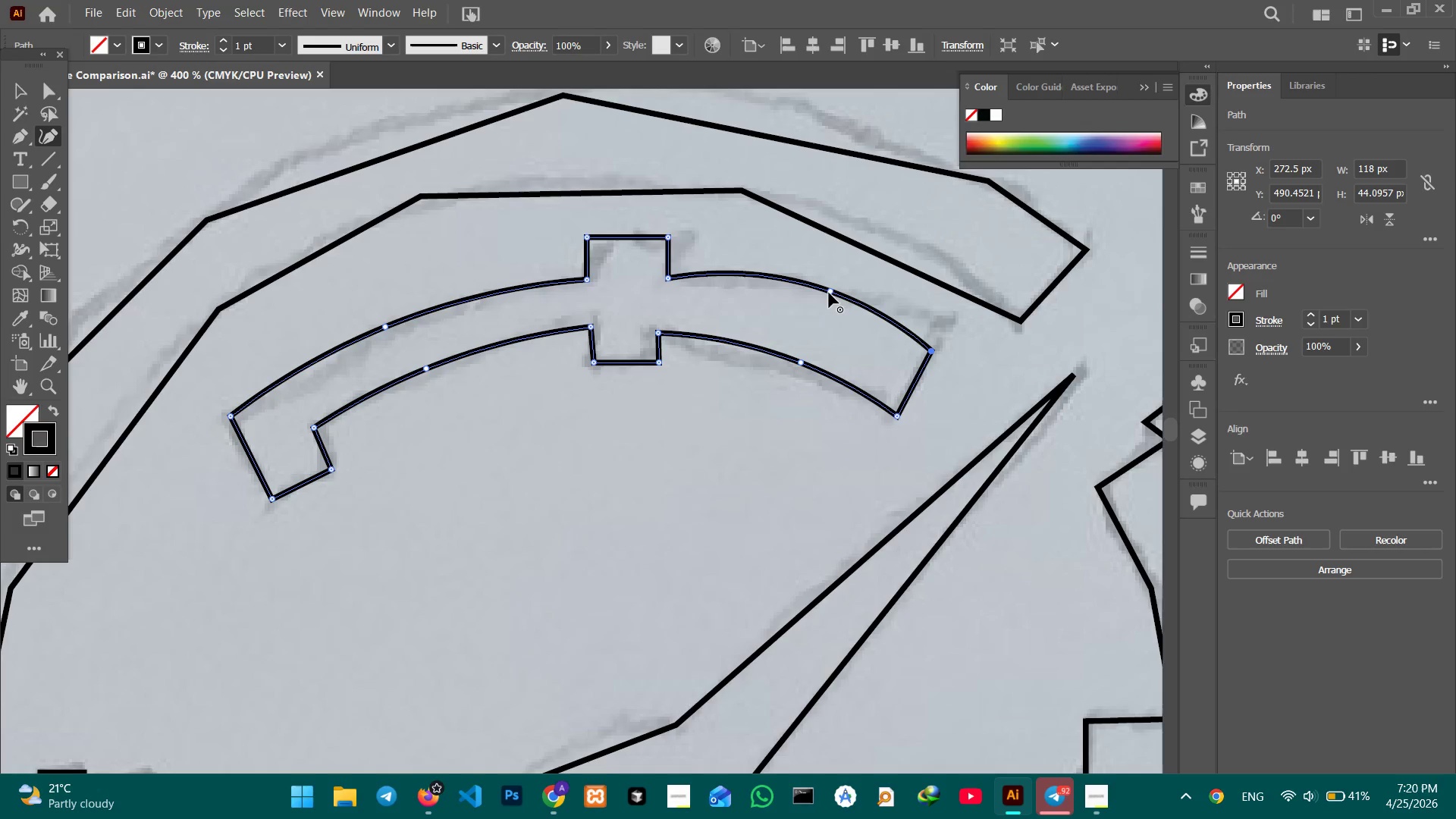 
left_click_drag(start_coordinate=[829, 293], to_coordinate=[824, 300])
 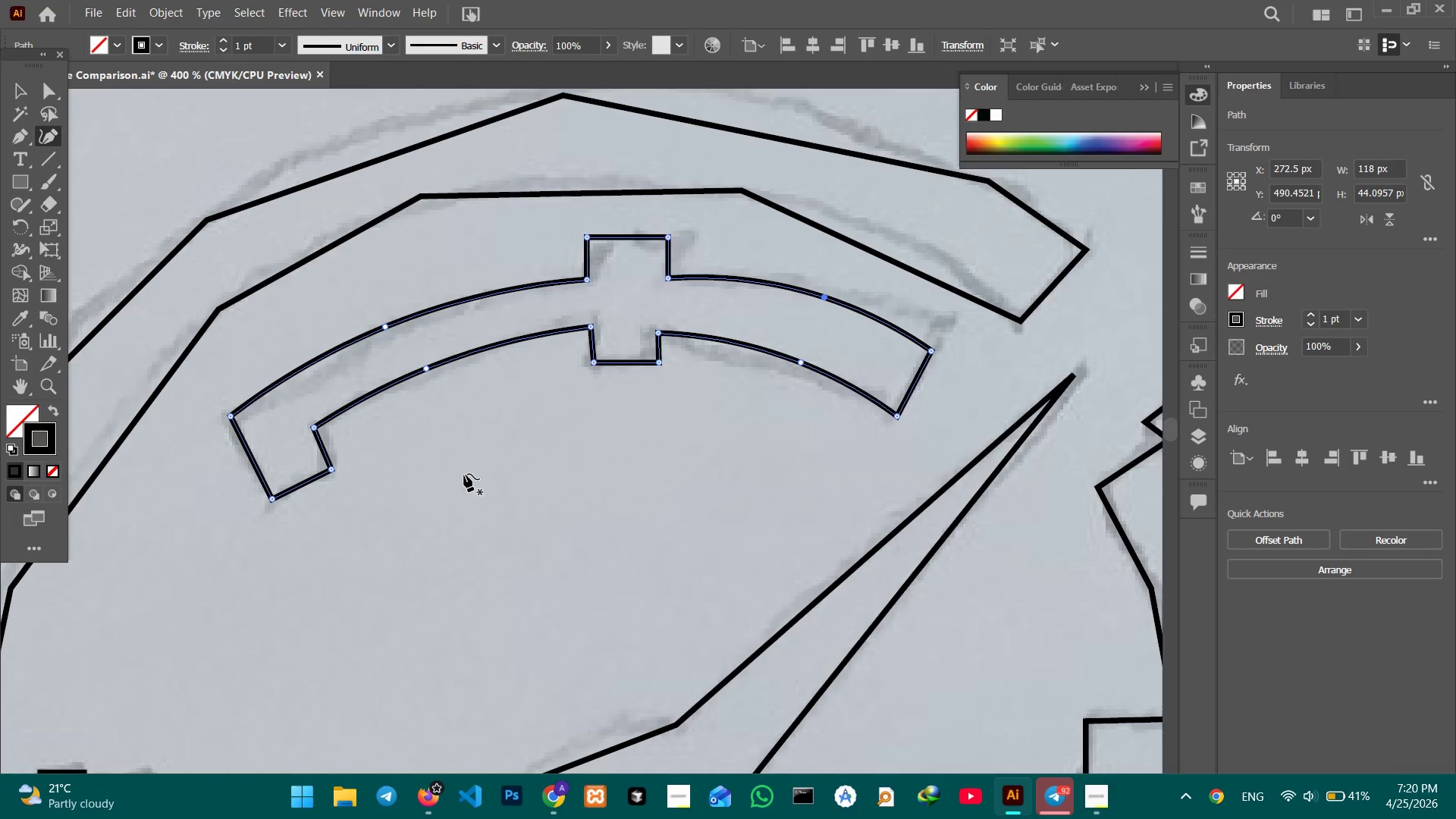 
hold_key(key=Space, duration=1.5)
 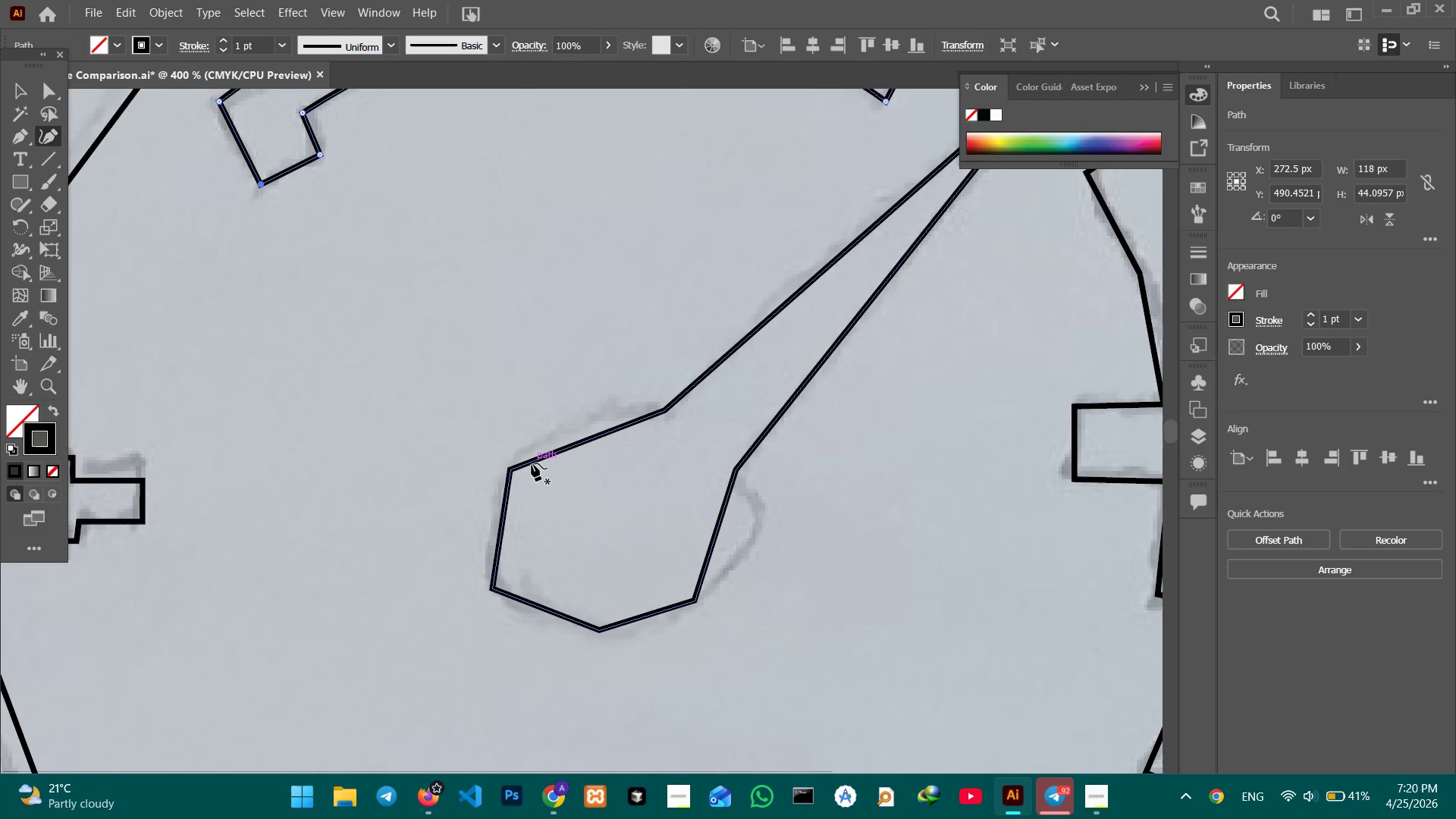 
left_click_drag(start_coordinate=[474, 506], to_coordinate=[745, 309])
 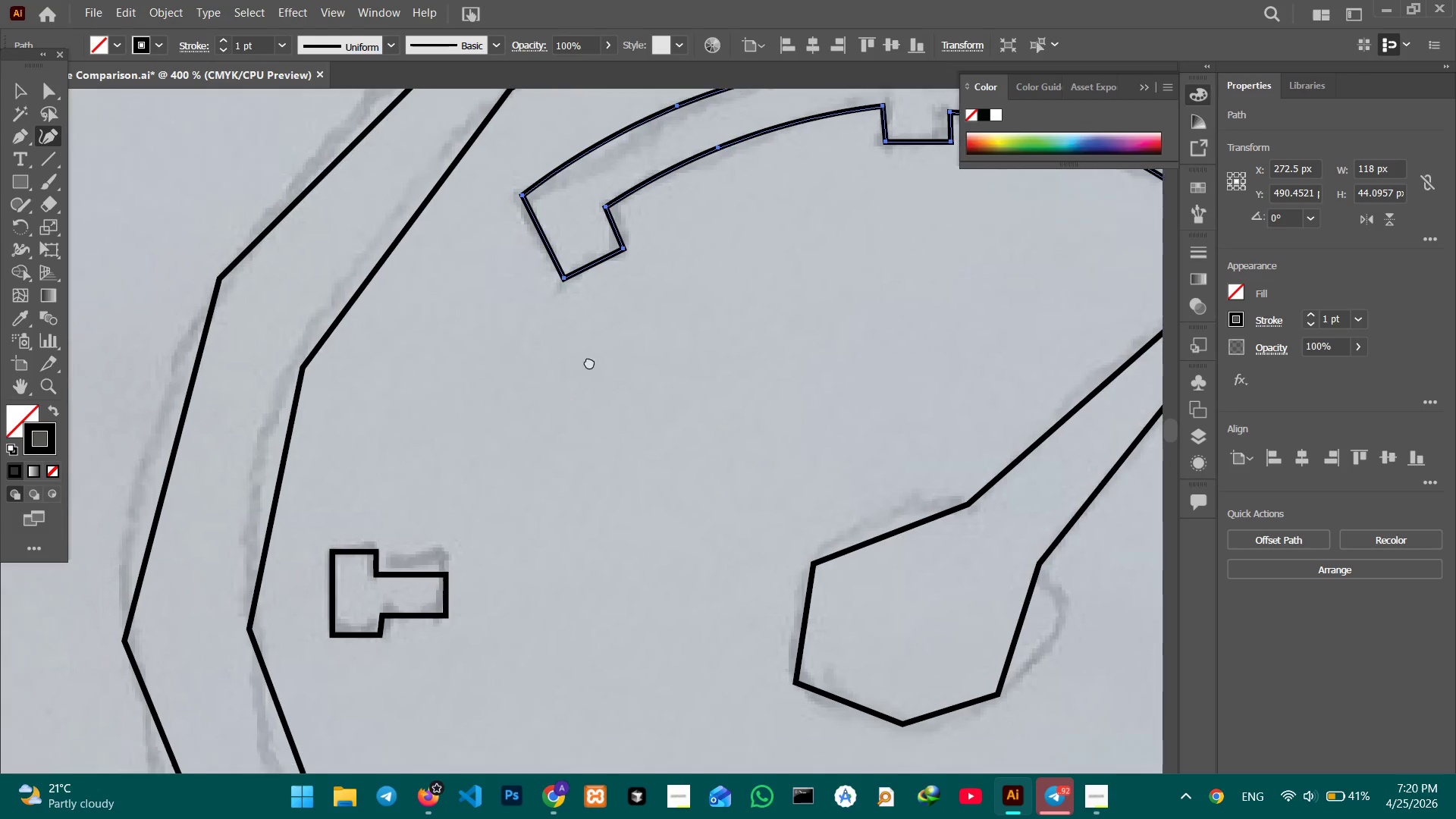 
left_click_drag(start_coordinate=[544, 432], to_coordinate=[593, 344])
 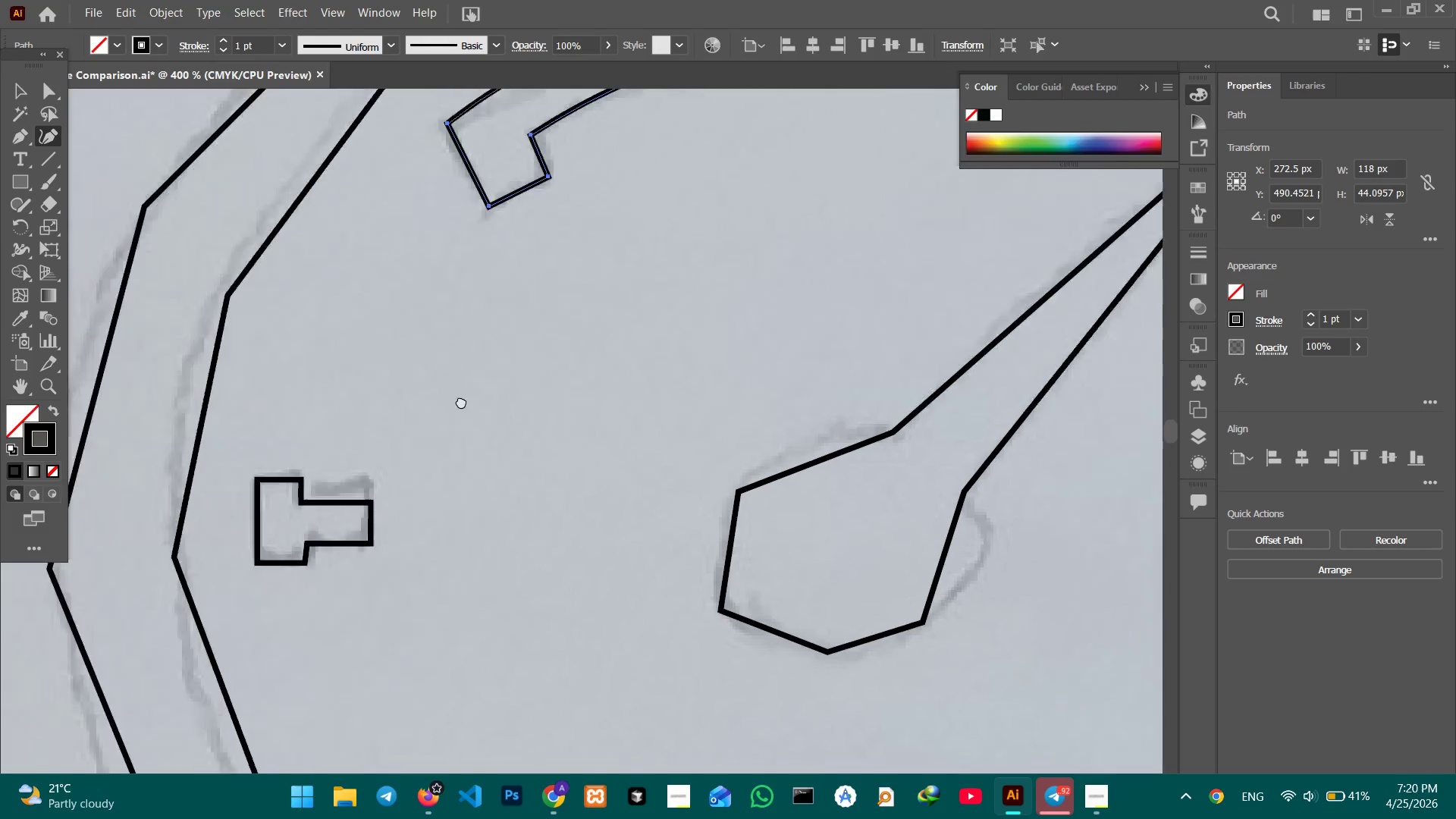 
left_click_drag(start_coordinate=[708, 409], to_coordinate=[377, 377])
 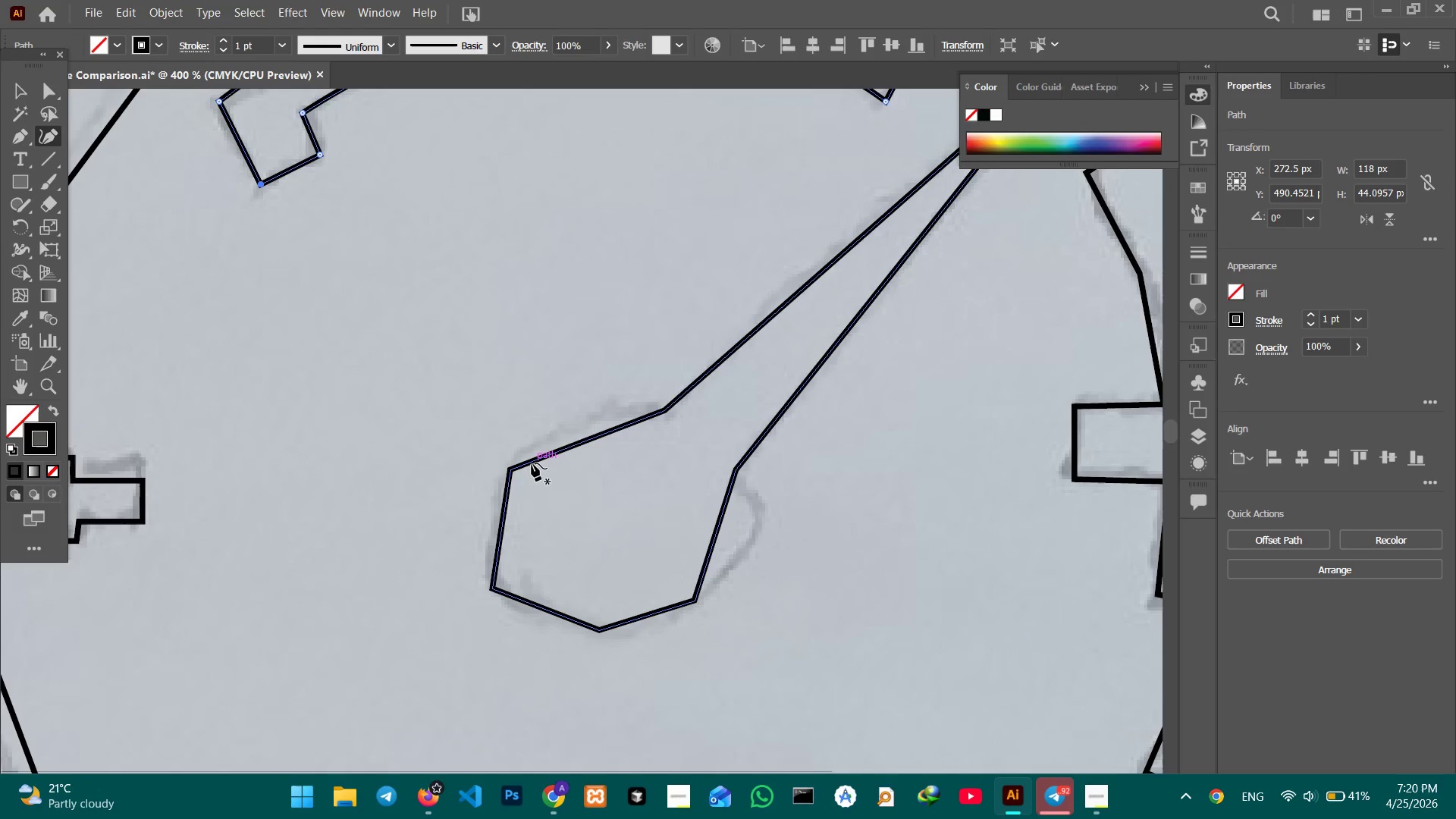 
key(Space)
 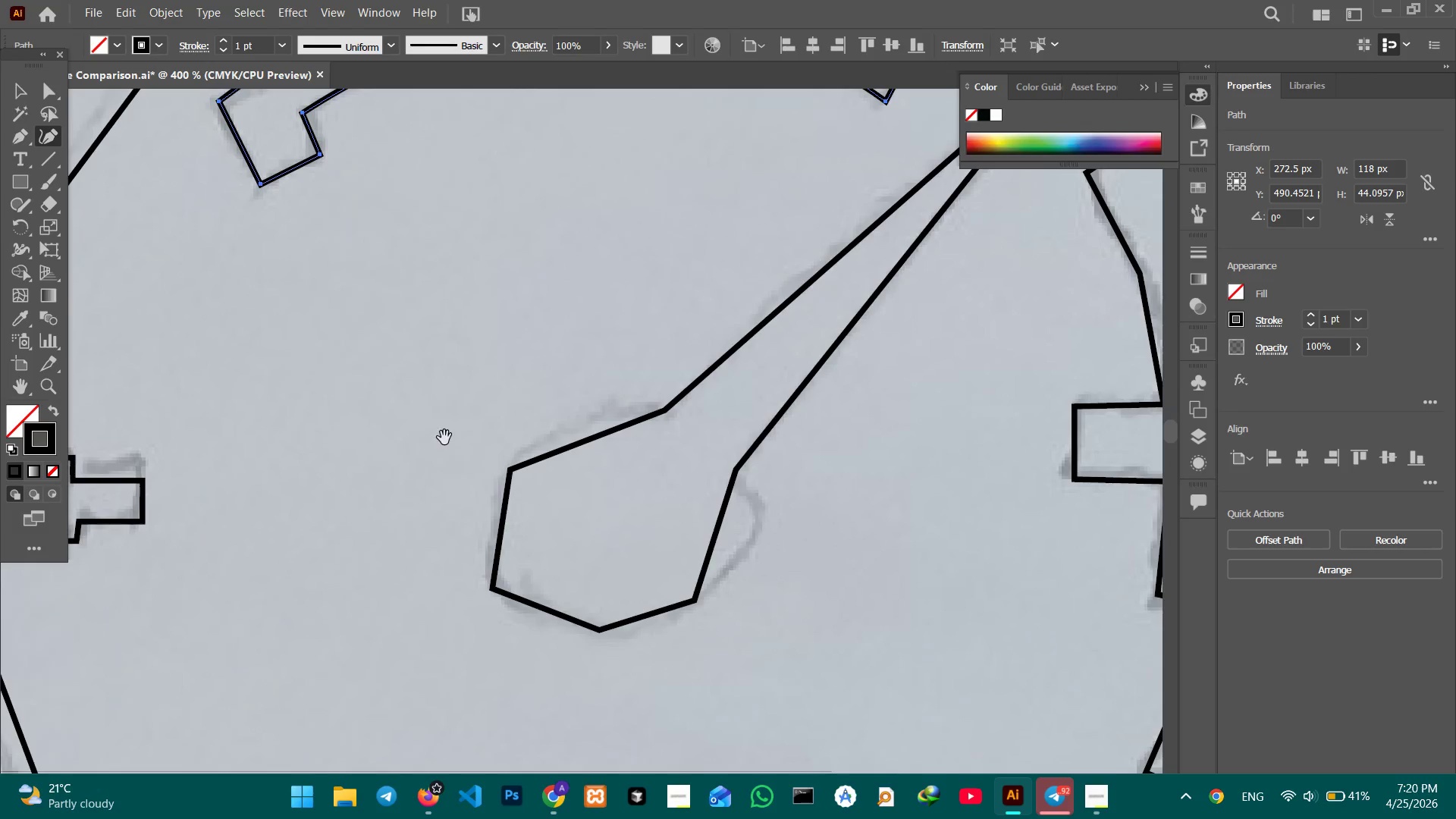 
key(Space)
 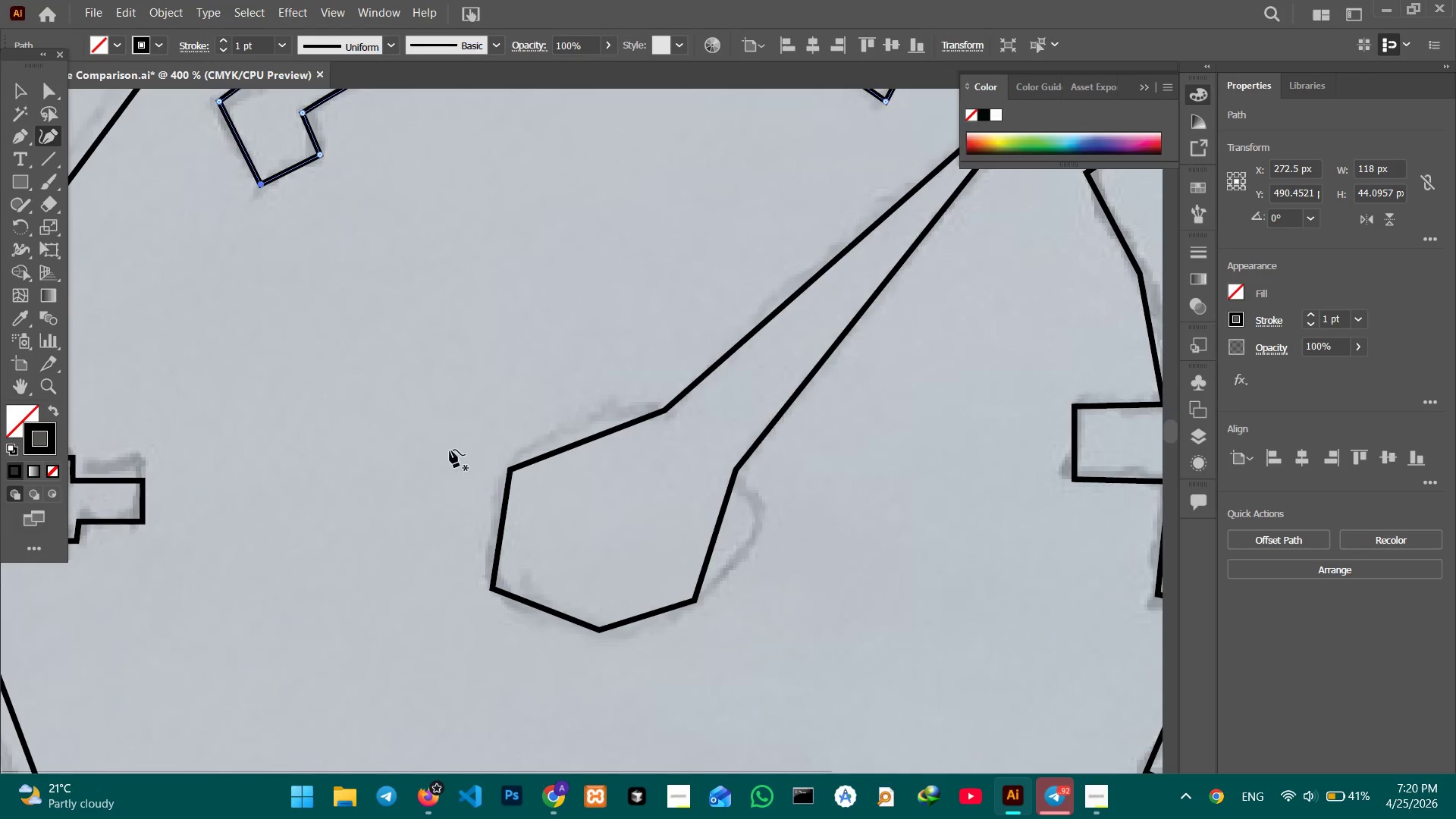 
key(Space)
 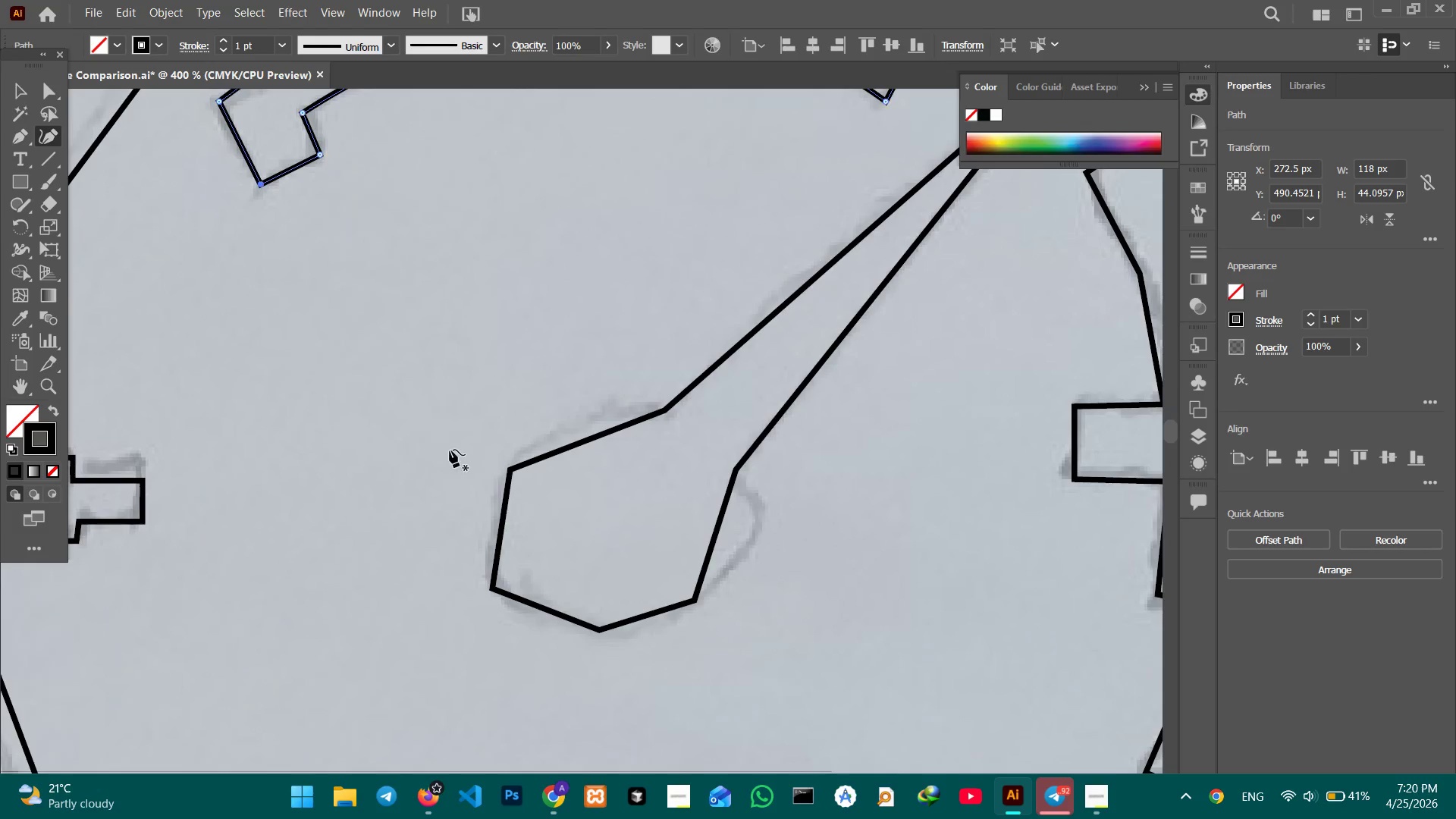 
key(Space)
 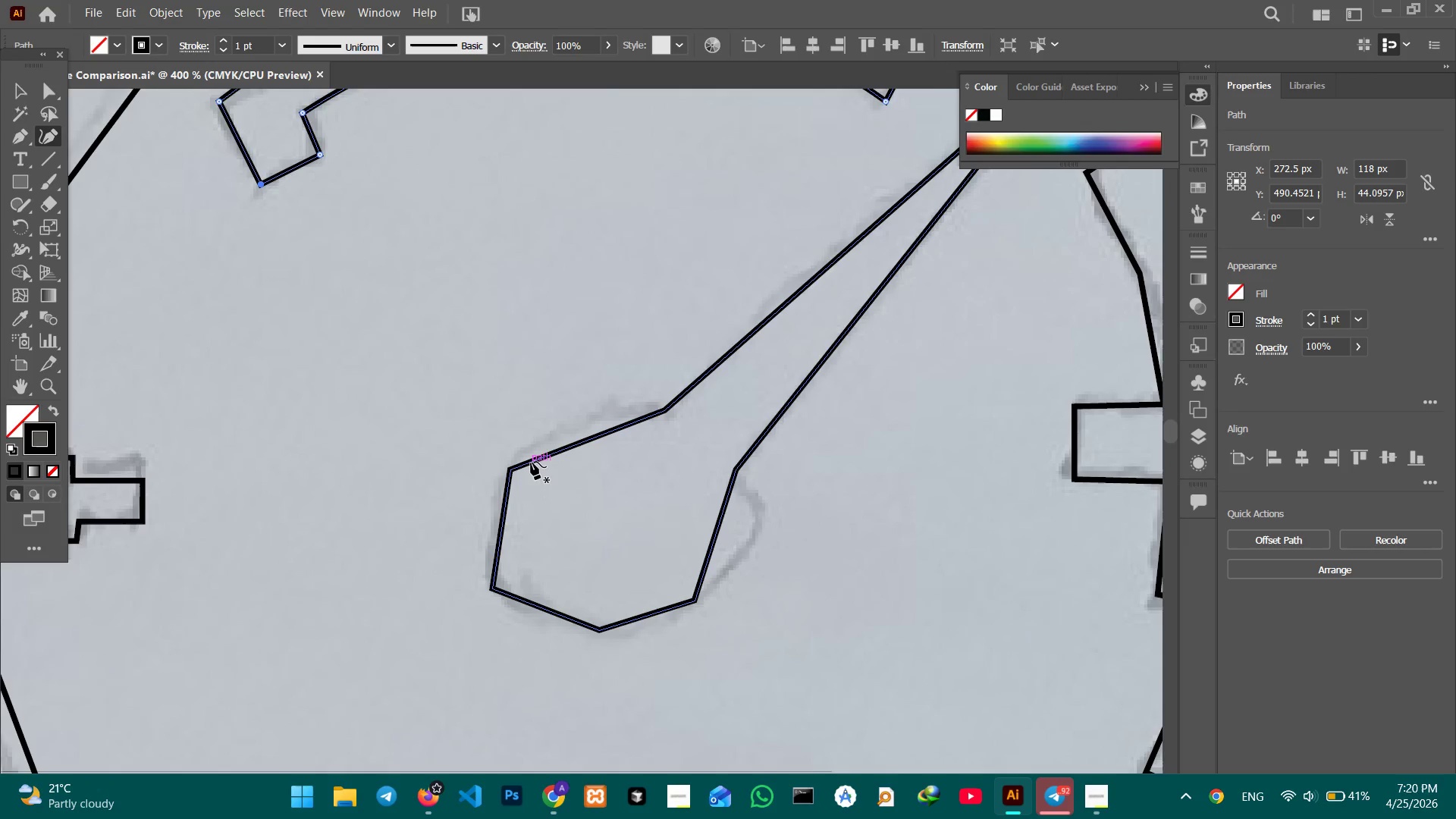 
left_click([531, 462])
 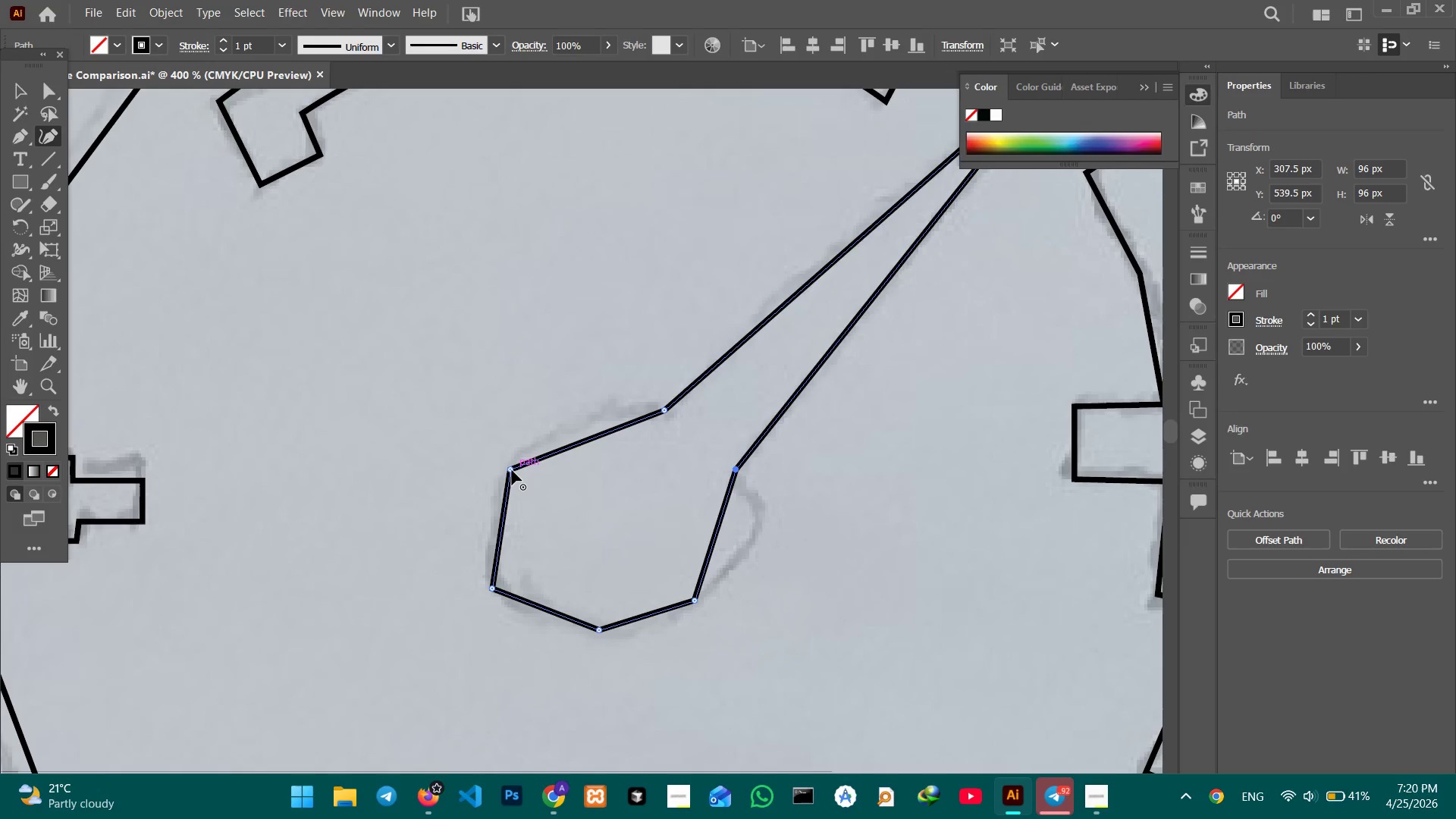 
left_click([512, 470])
 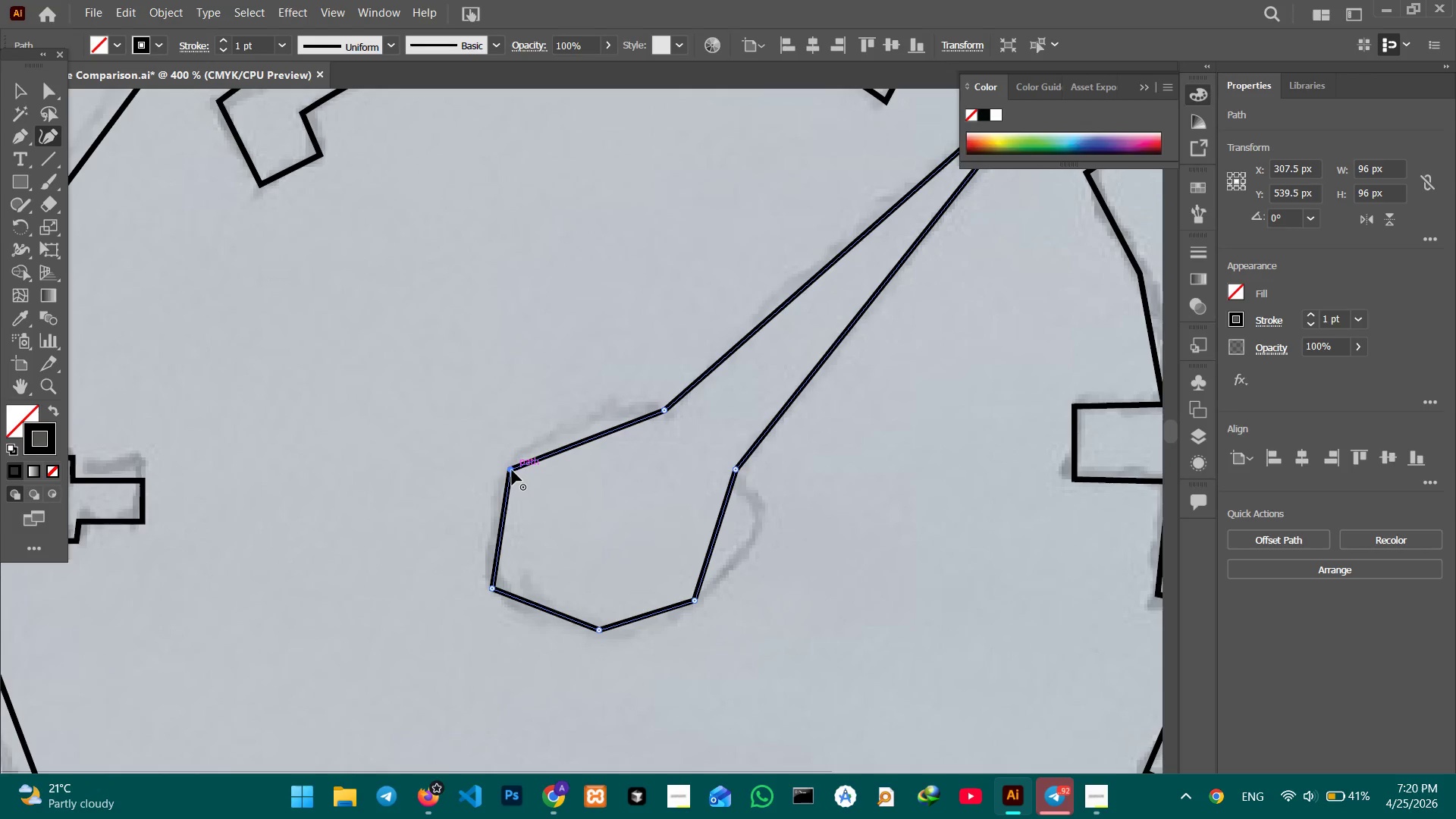 
key(Backspace)
 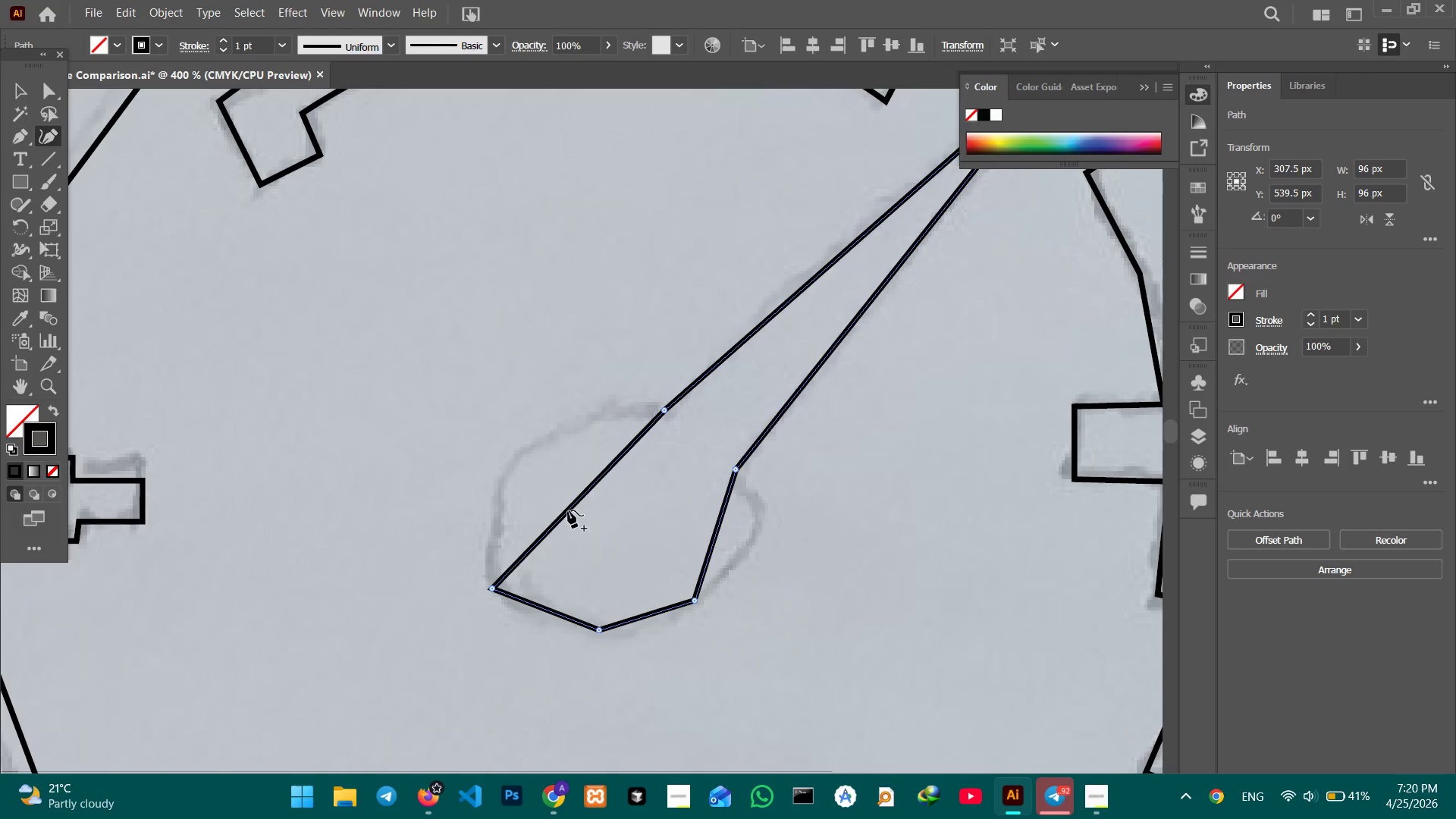 
left_click_drag(start_coordinate=[568, 510], to_coordinate=[520, 453])
 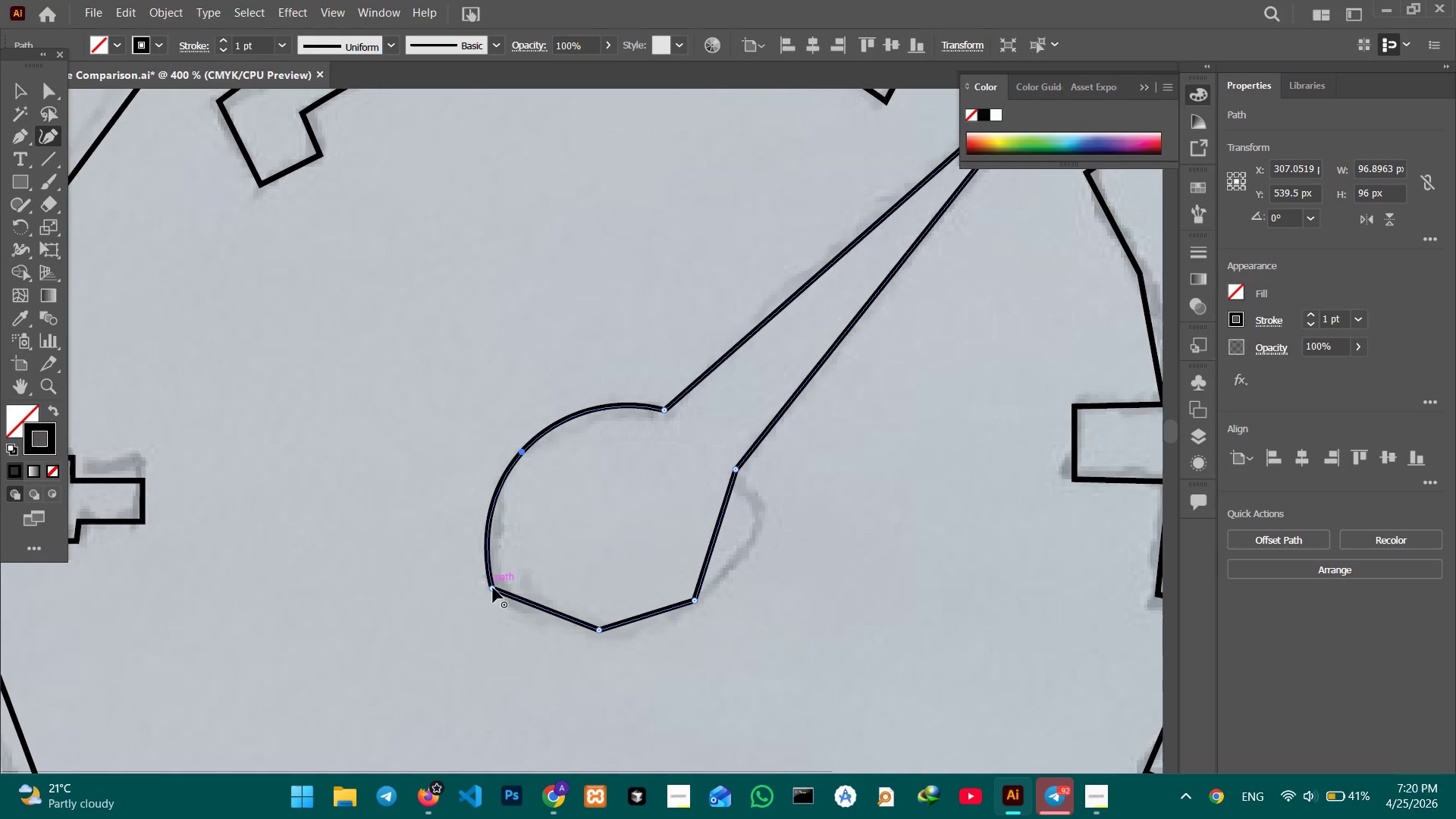 
left_click([494, 590])
 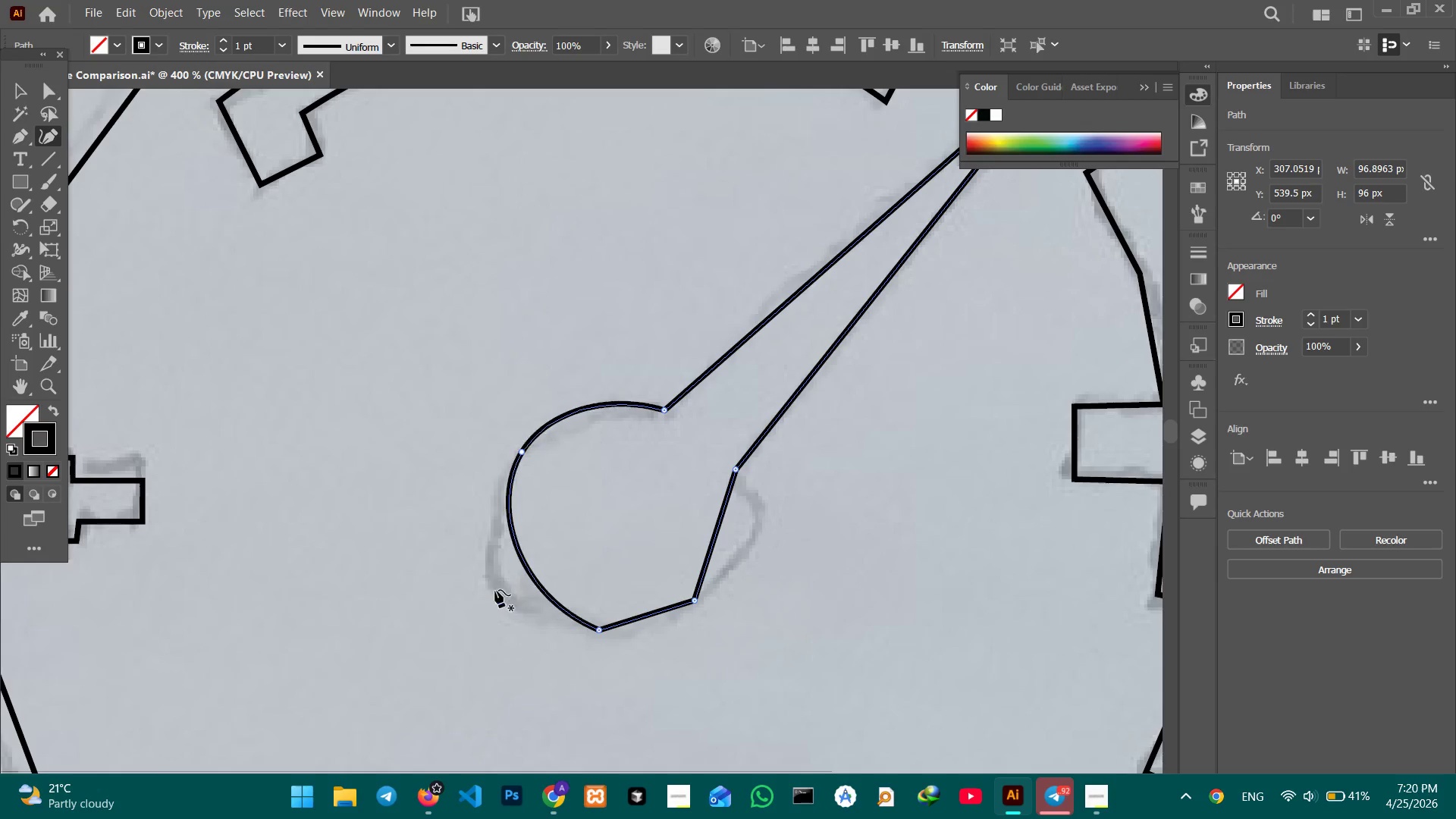 
key(Backspace)
 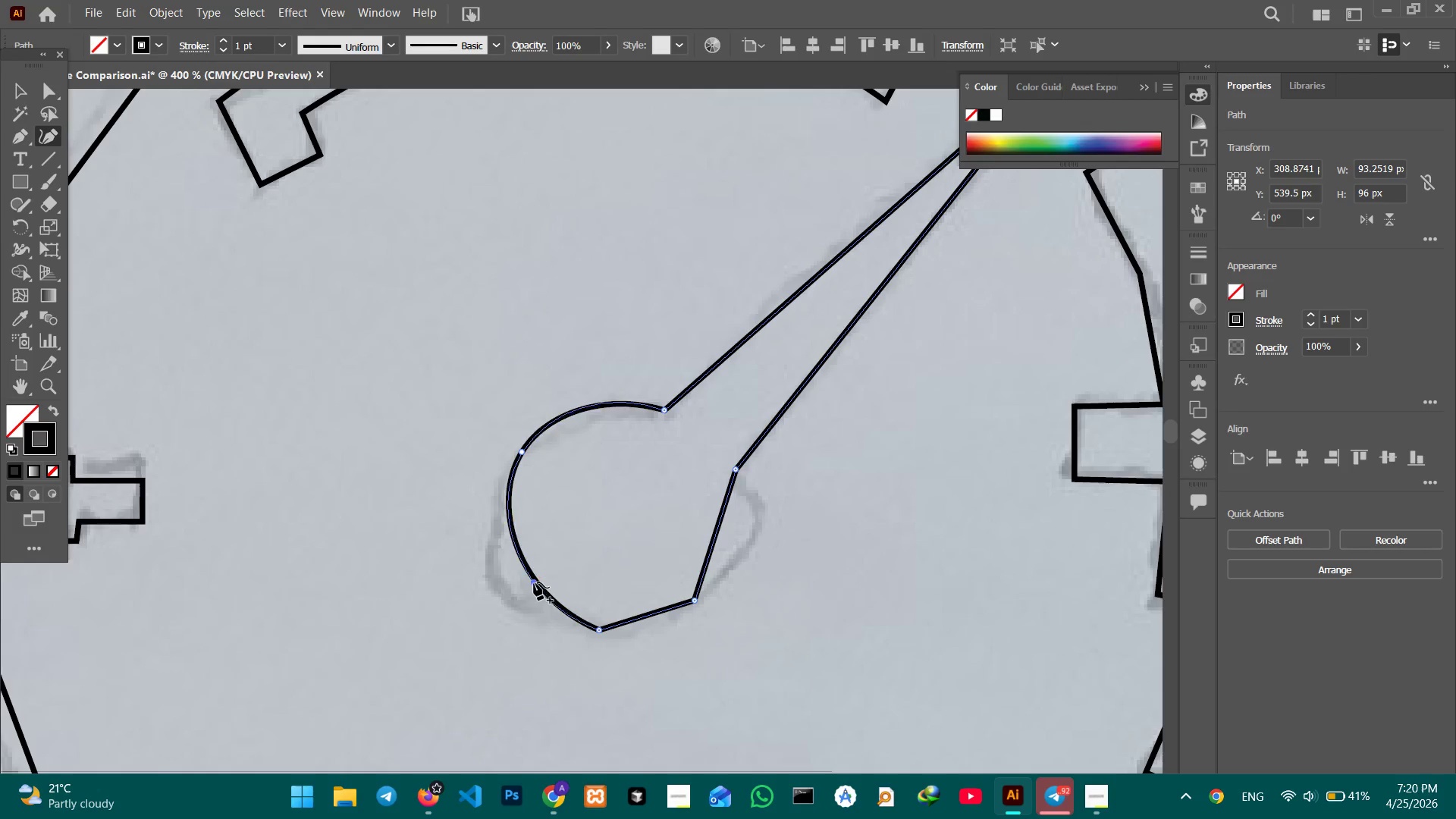 
left_click_drag(start_coordinate=[535, 583], to_coordinate=[502, 587])
 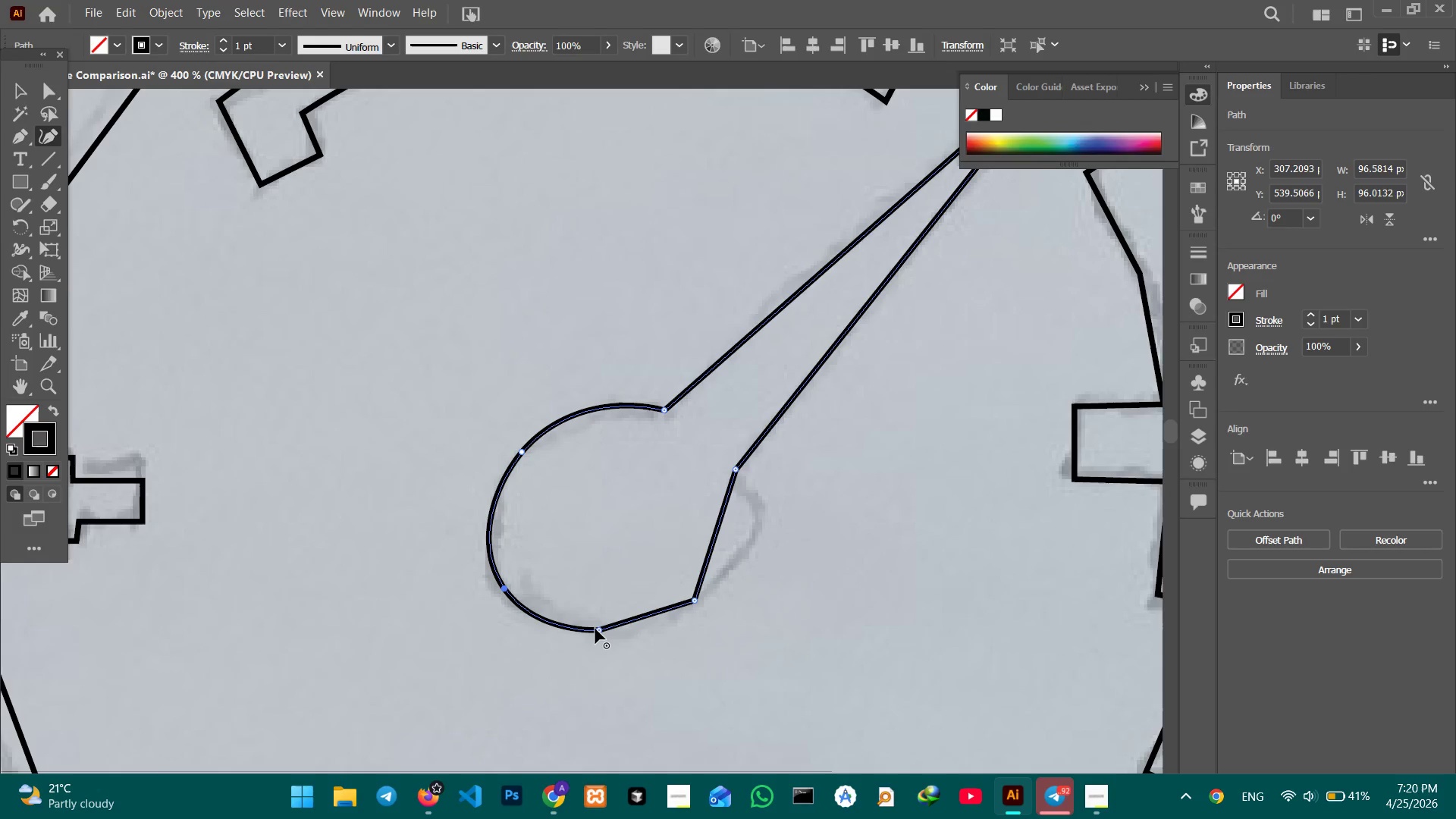 
left_click([595, 629])
 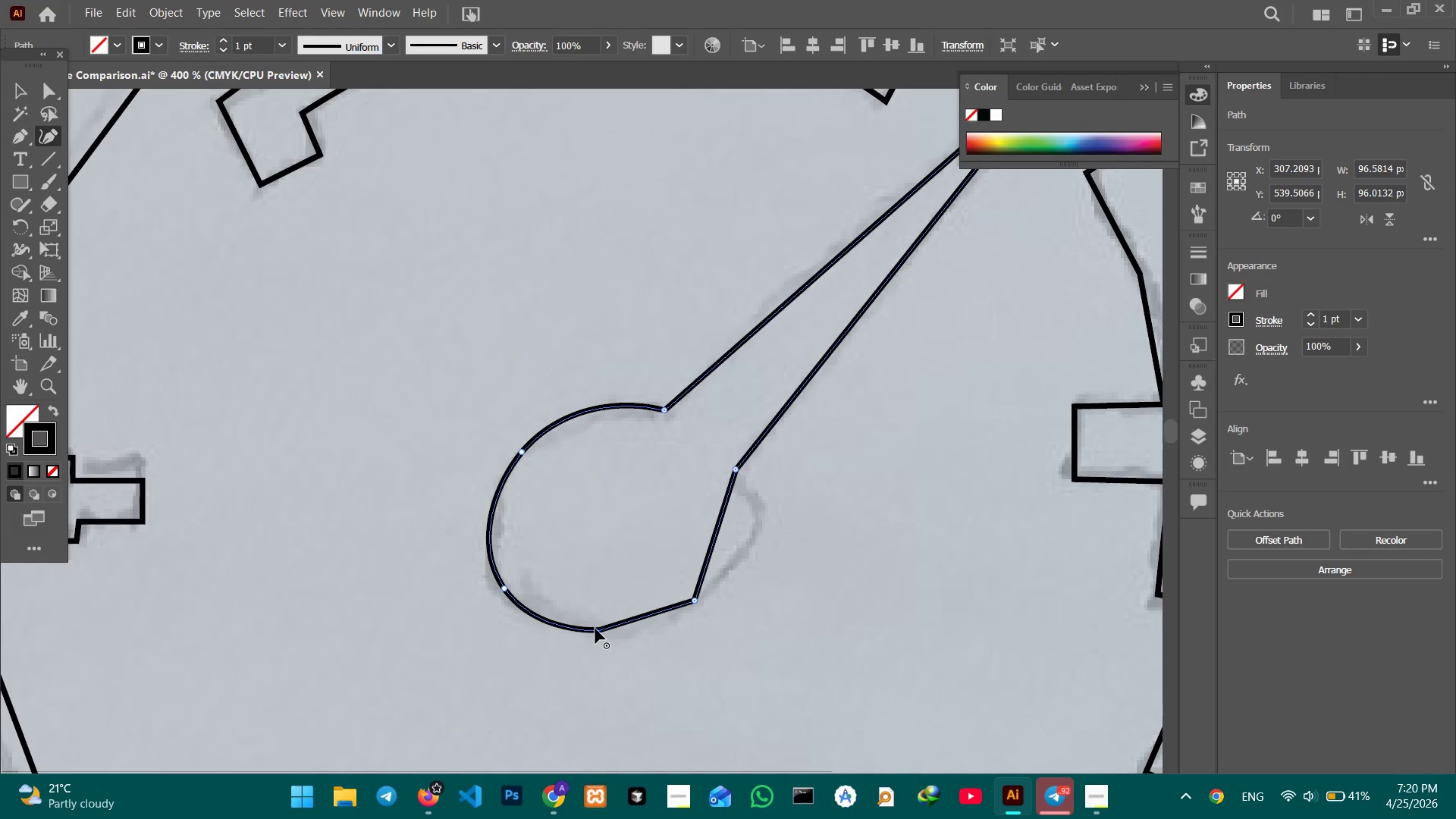 
key(Backspace)
 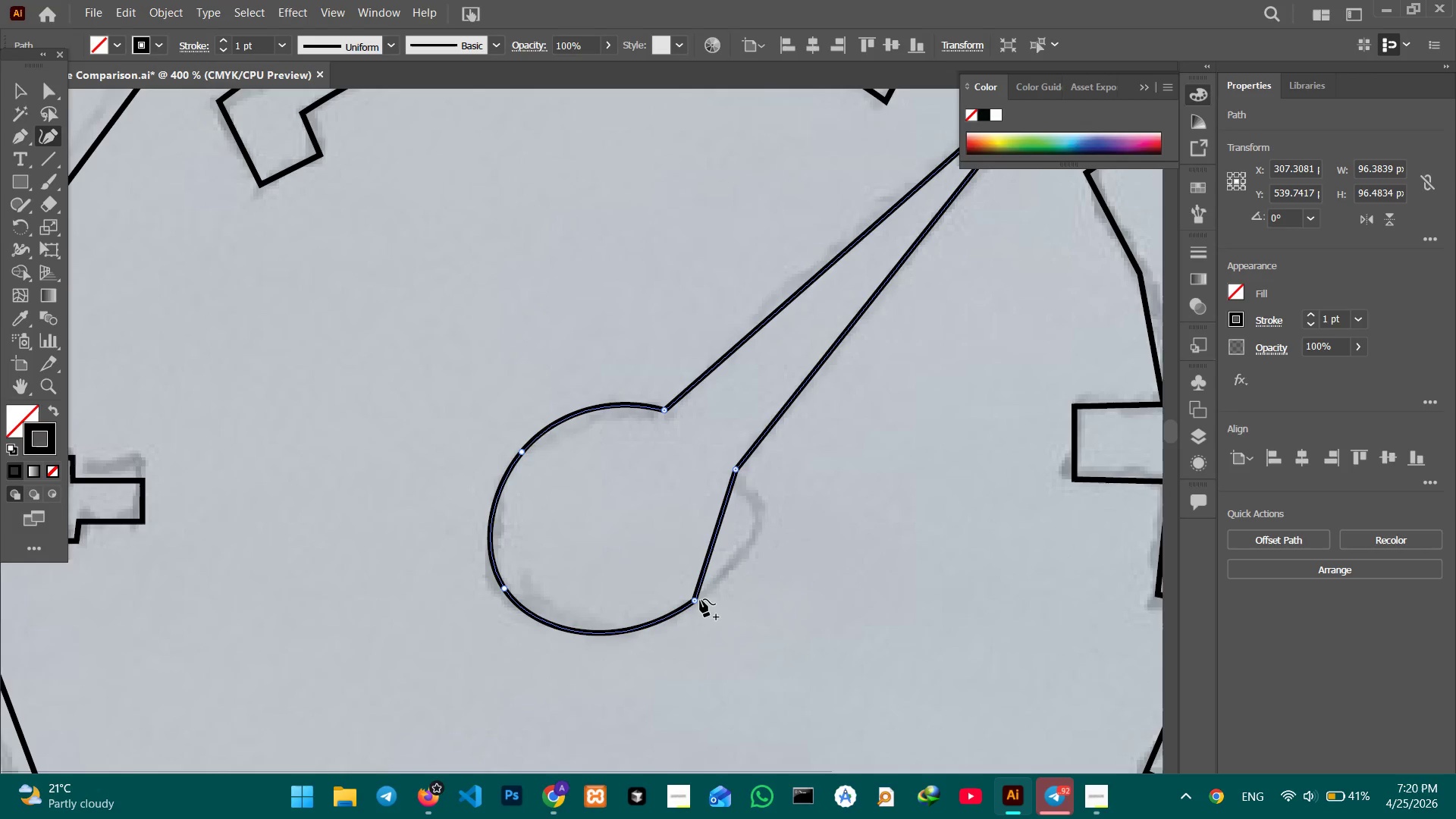 
left_click([698, 599])
 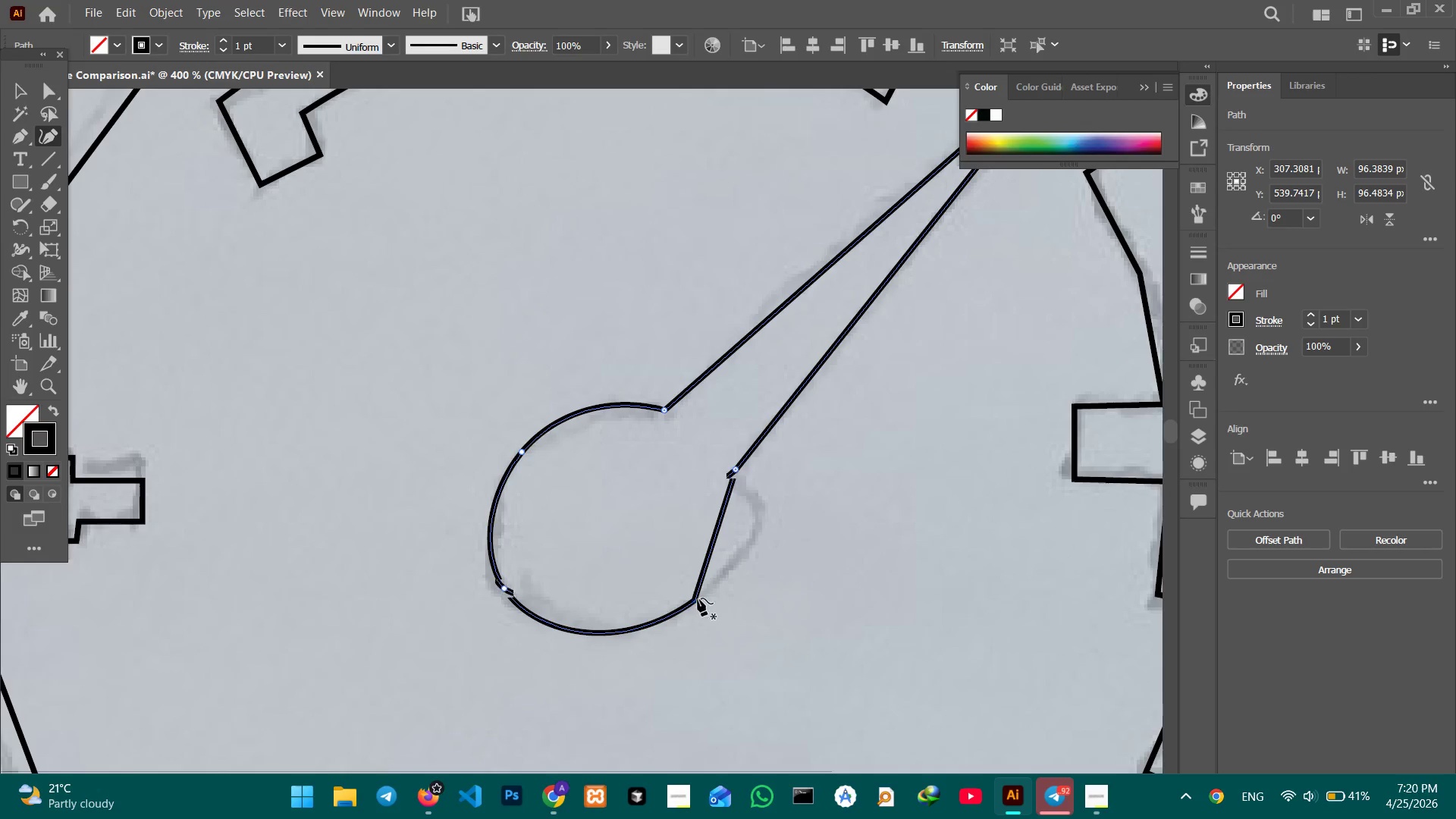 
key(Backspace)
 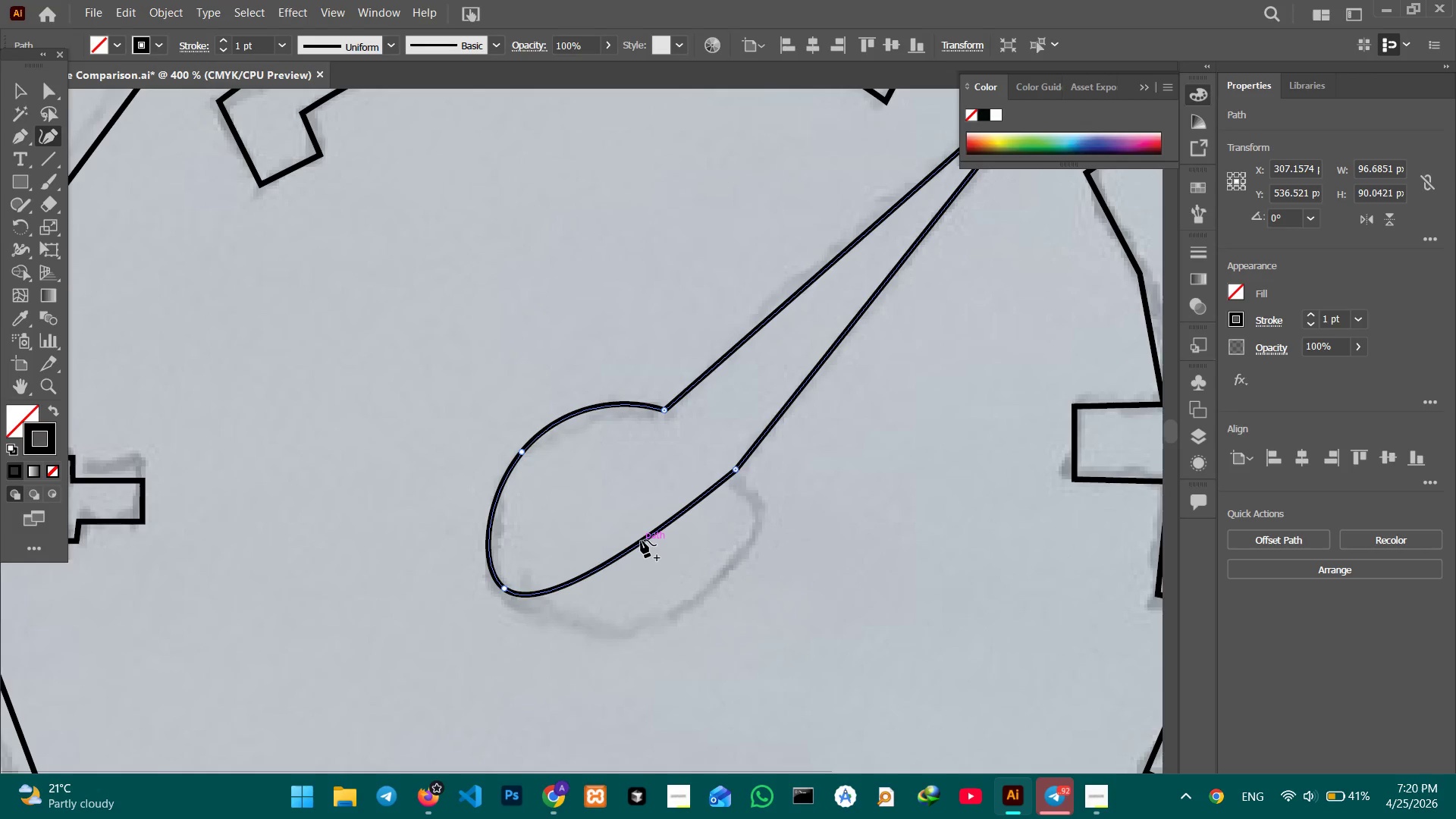 
left_click_drag(start_coordinate=[641, 540], to_coordinate=[711, 604])
 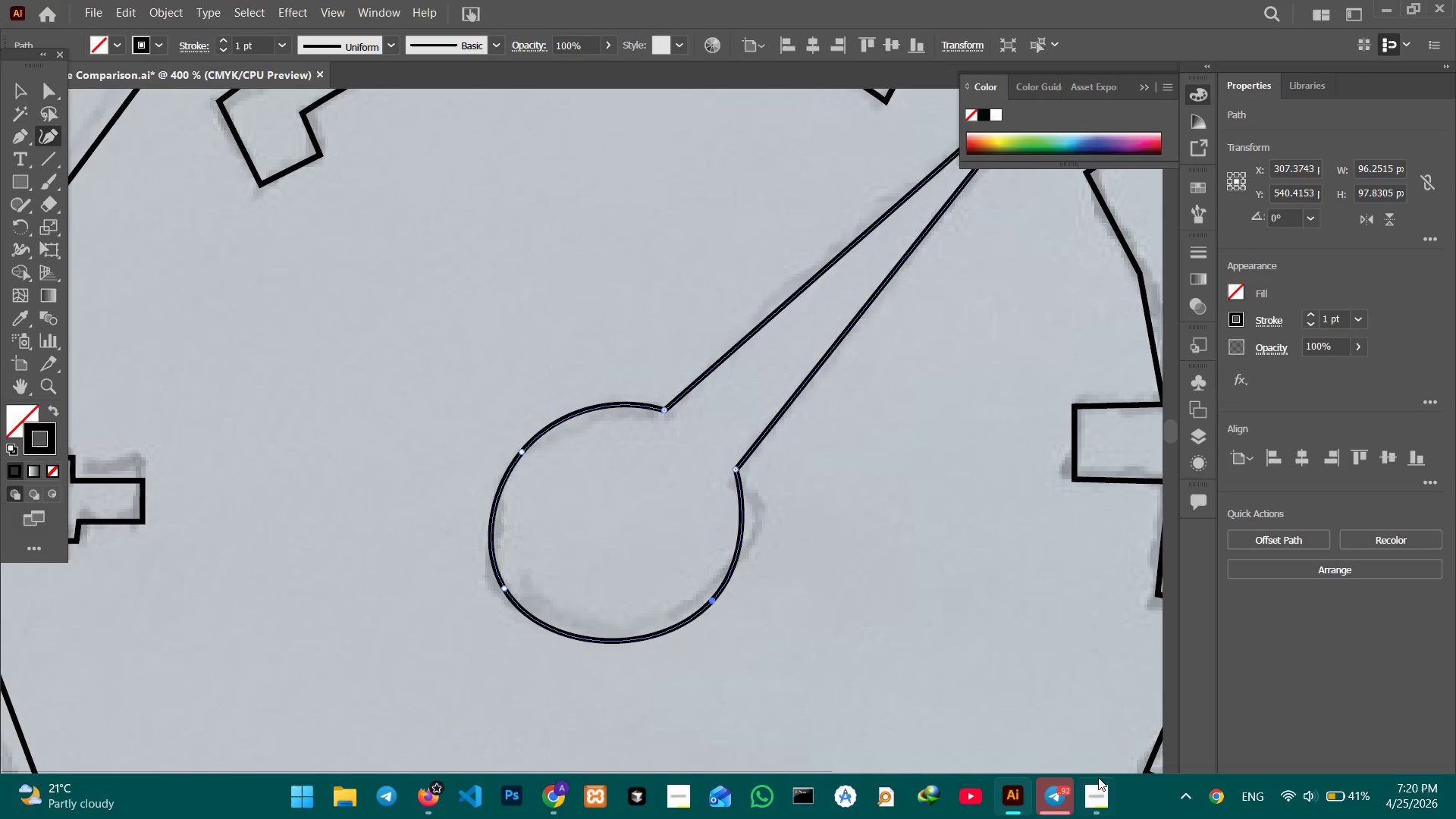 
left_click([1099, 784])